 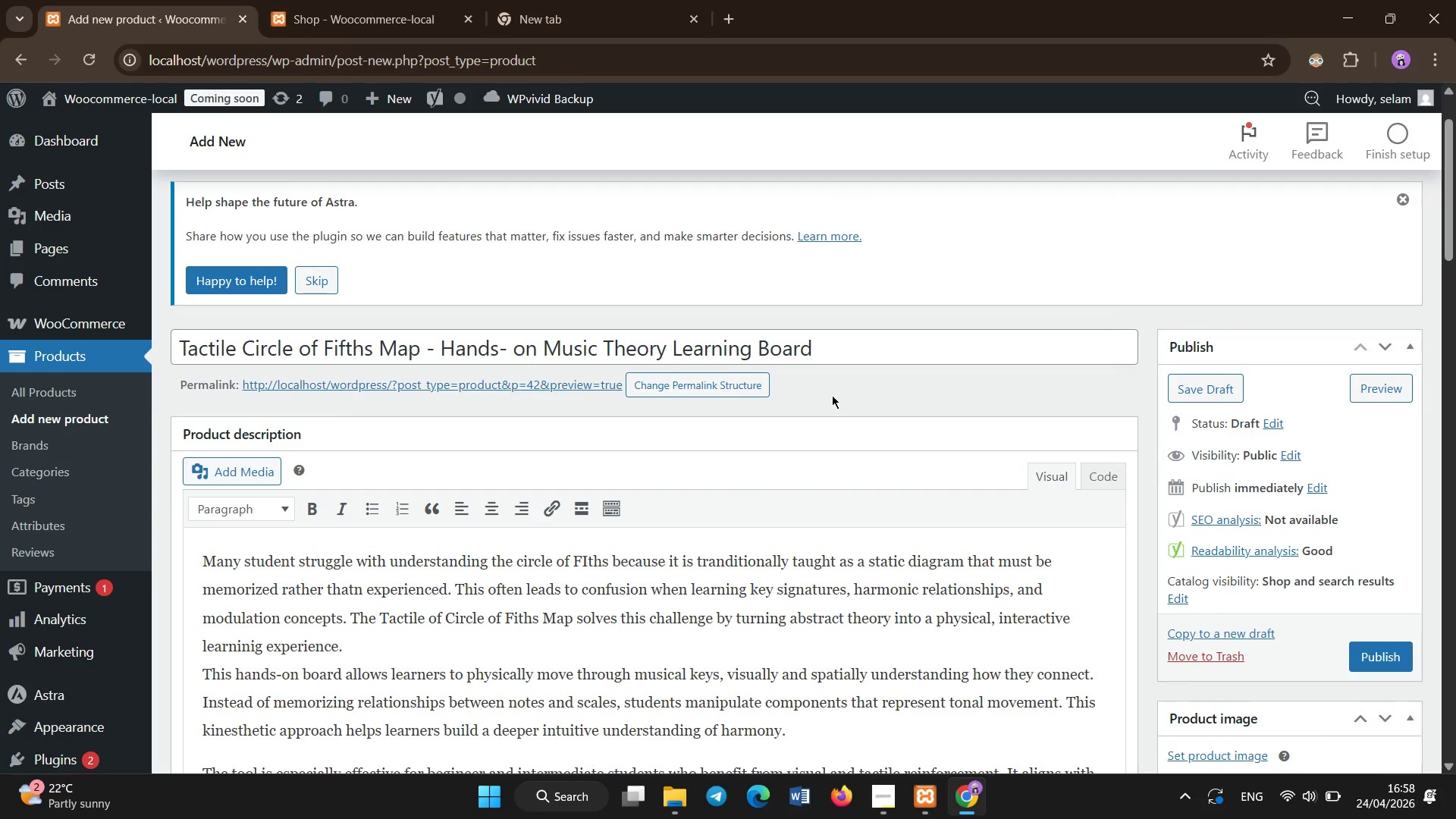 
left_click([818, 350])
 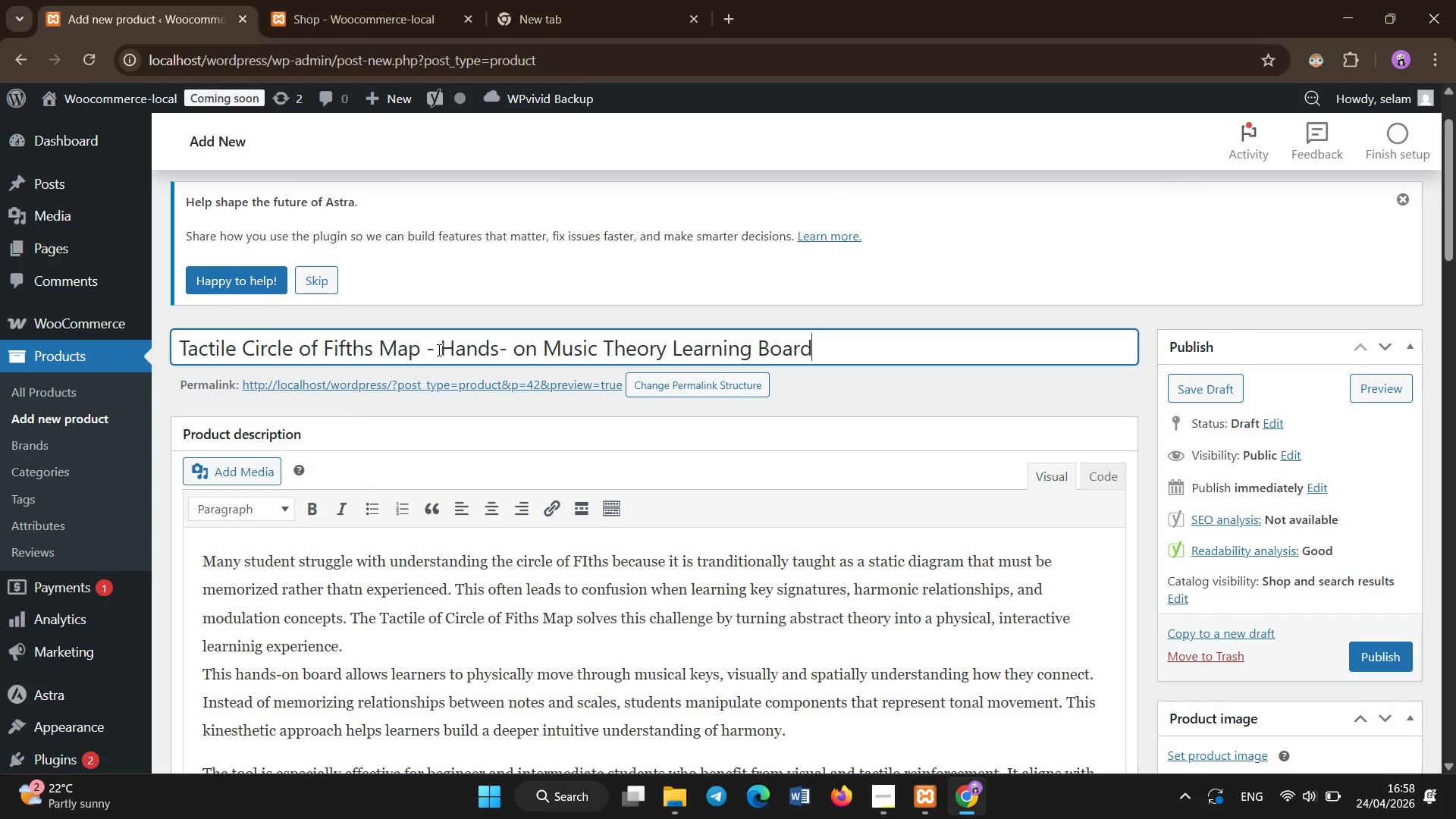 
left_click([439, 350])
 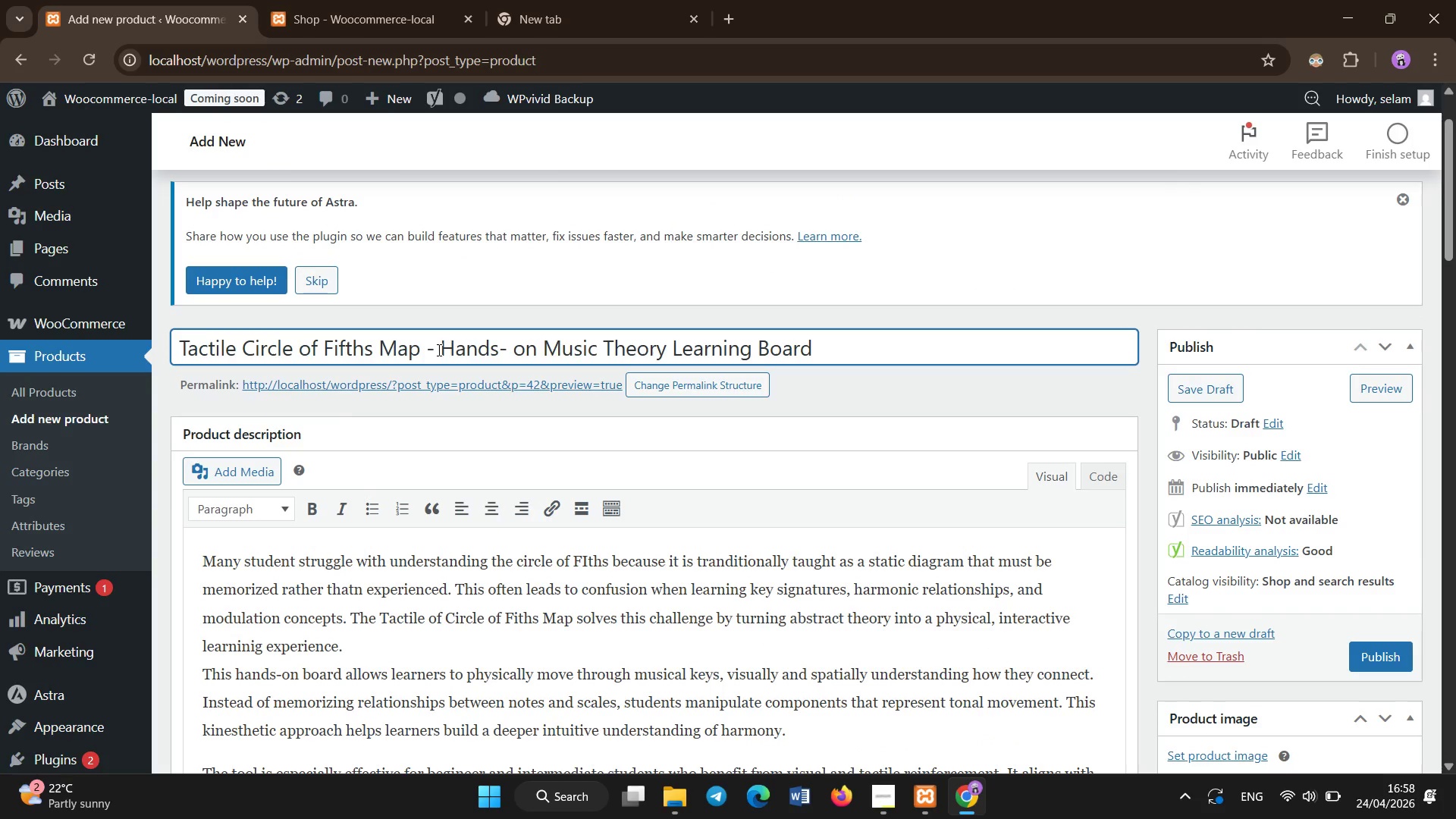 
left_click_drag(start_coordinate=[439, 350], to_coordinate=[919, 333])
 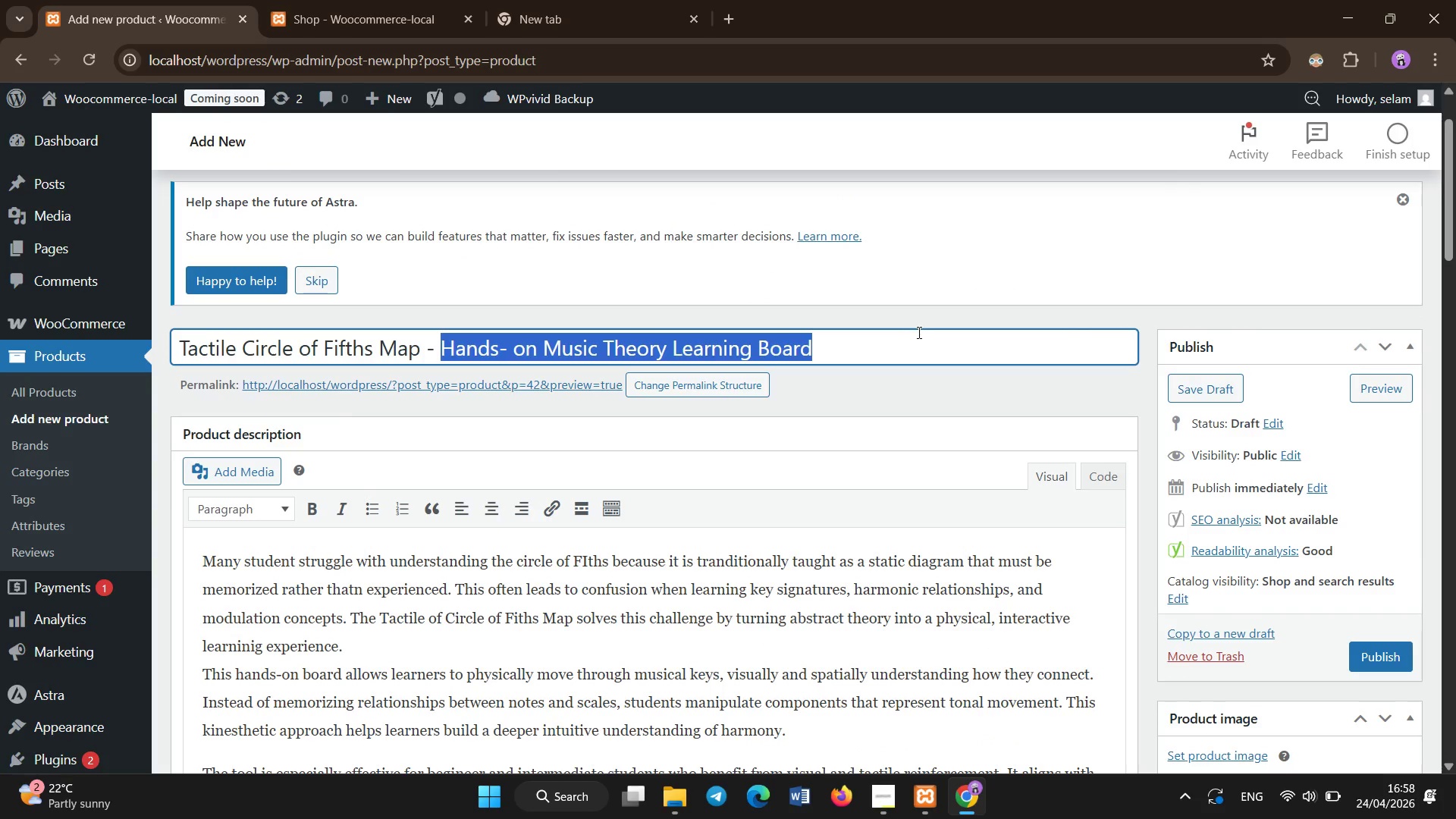 
key(Control+X)
 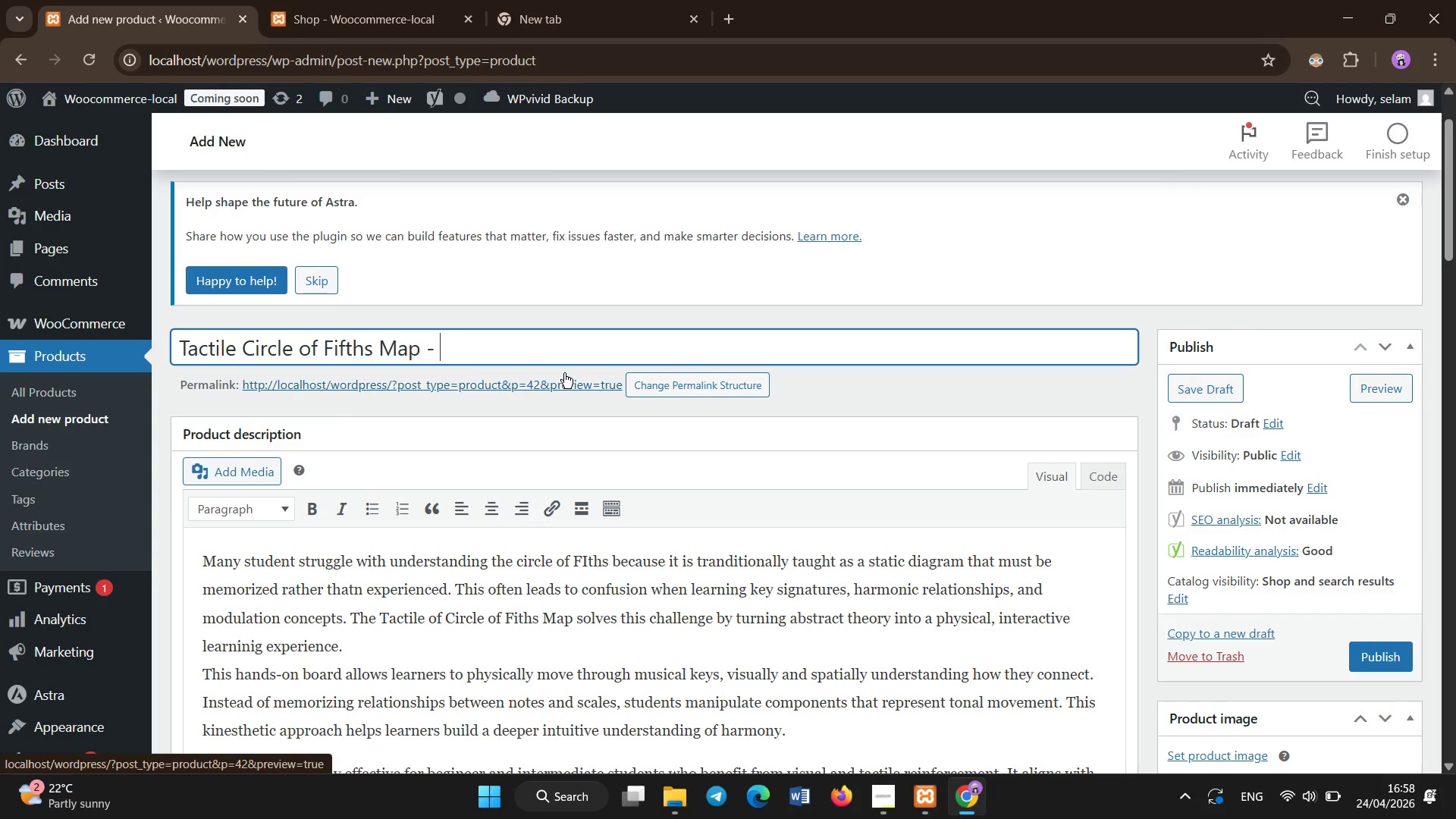 
key(Backspace)
 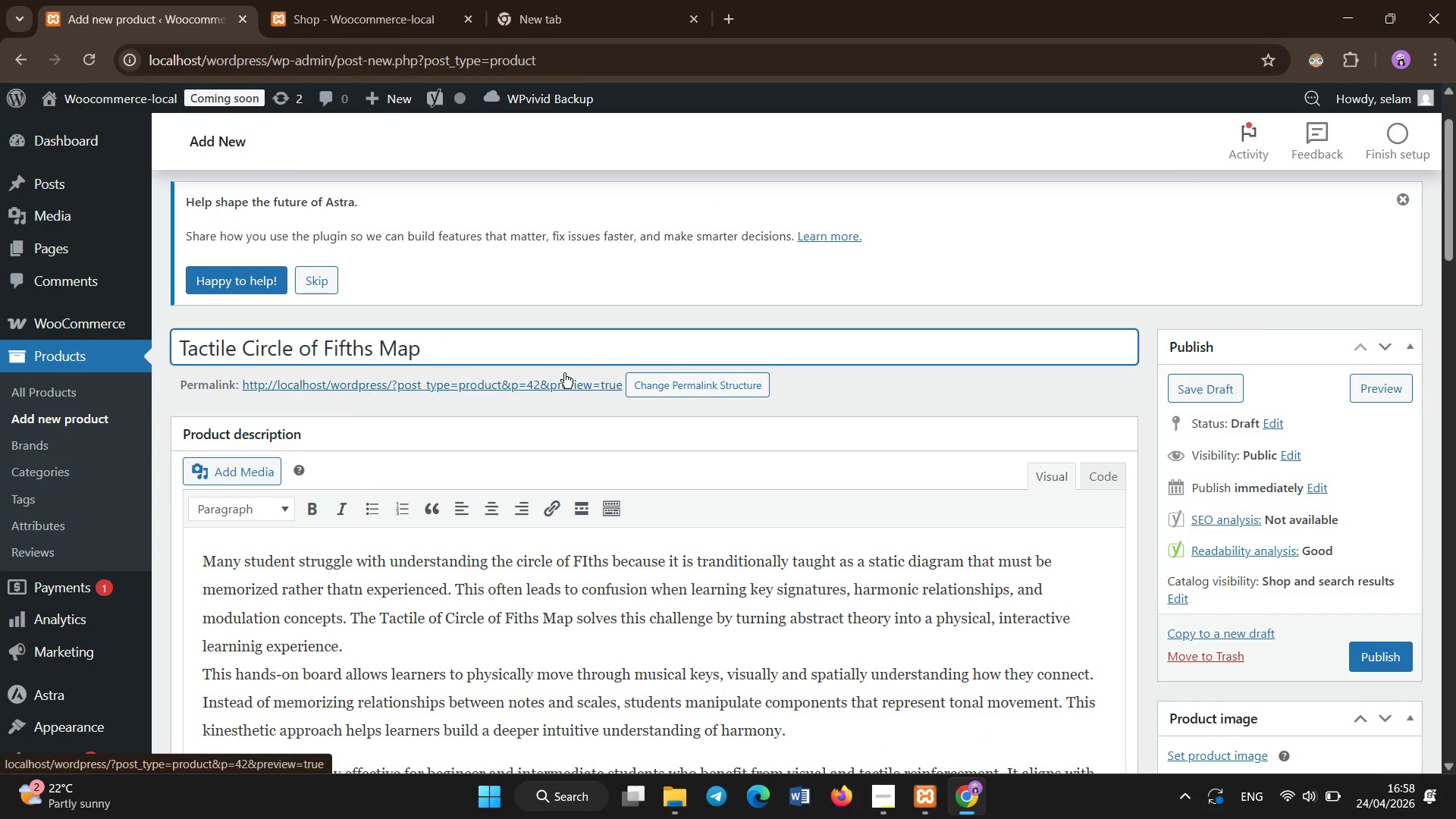 
key(Backspace)
 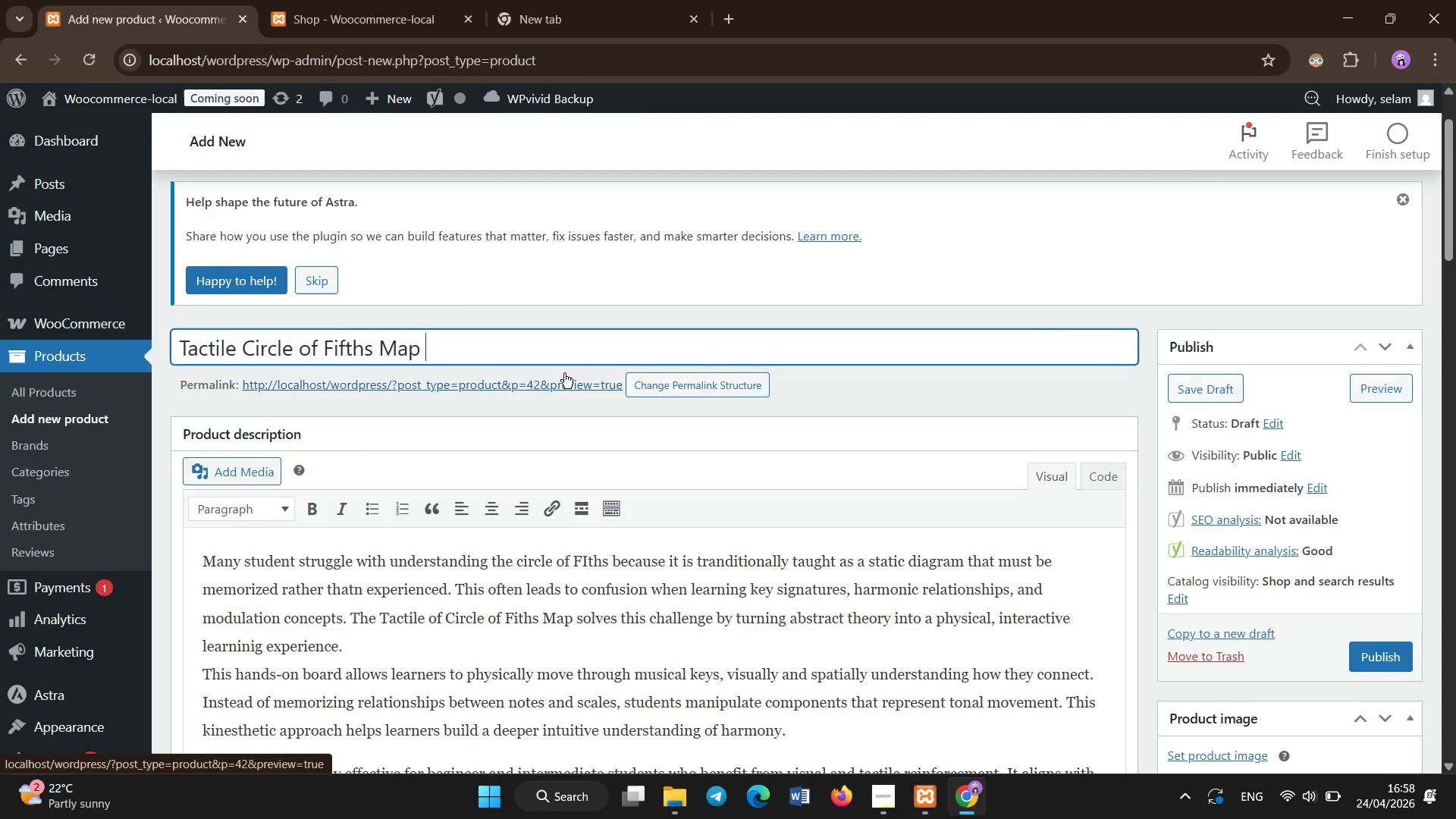 
scroll: coordinate [564, 373], scroll_direction: down, amount: 13.0
 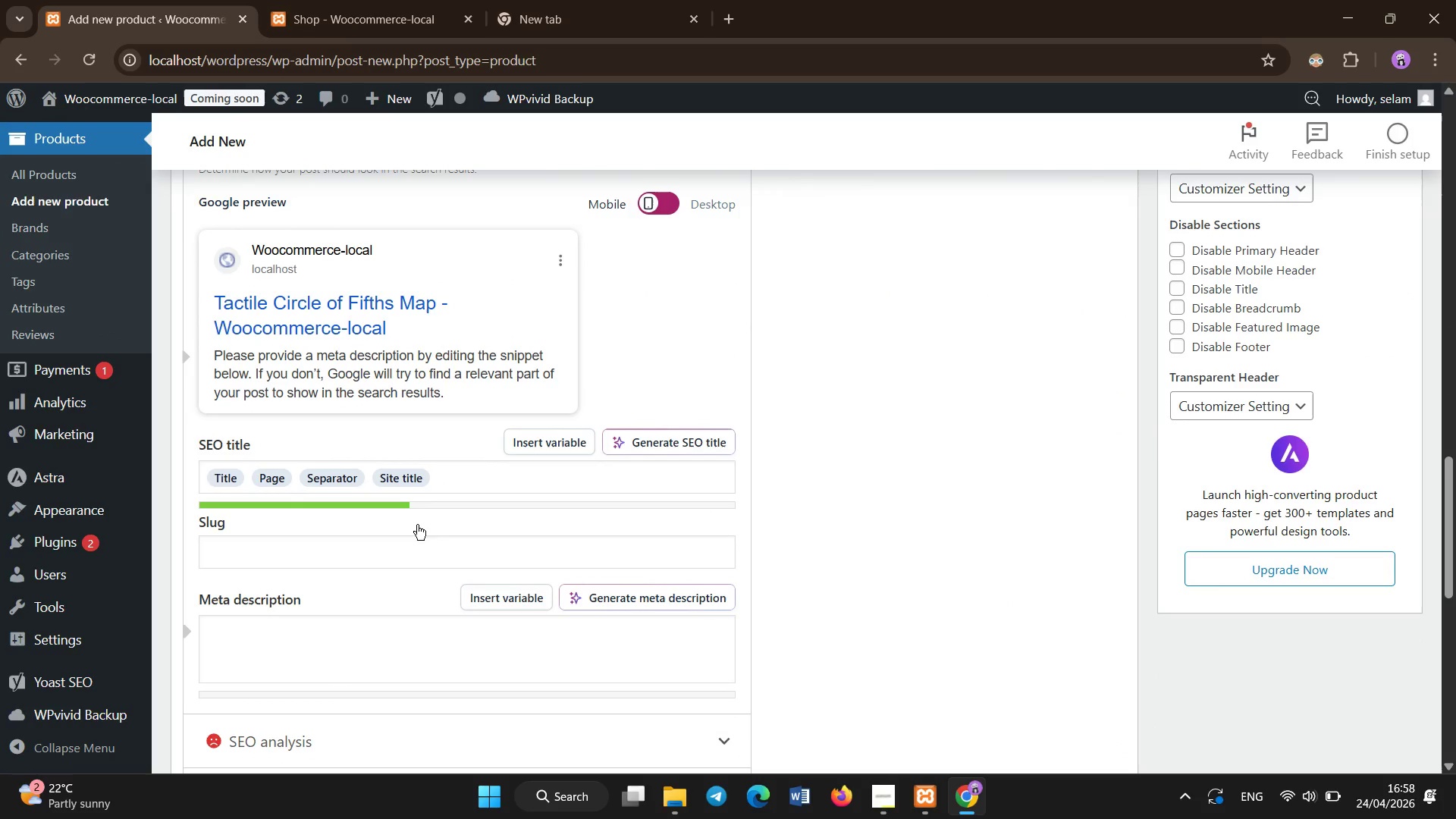 
left_click([405, 545])
 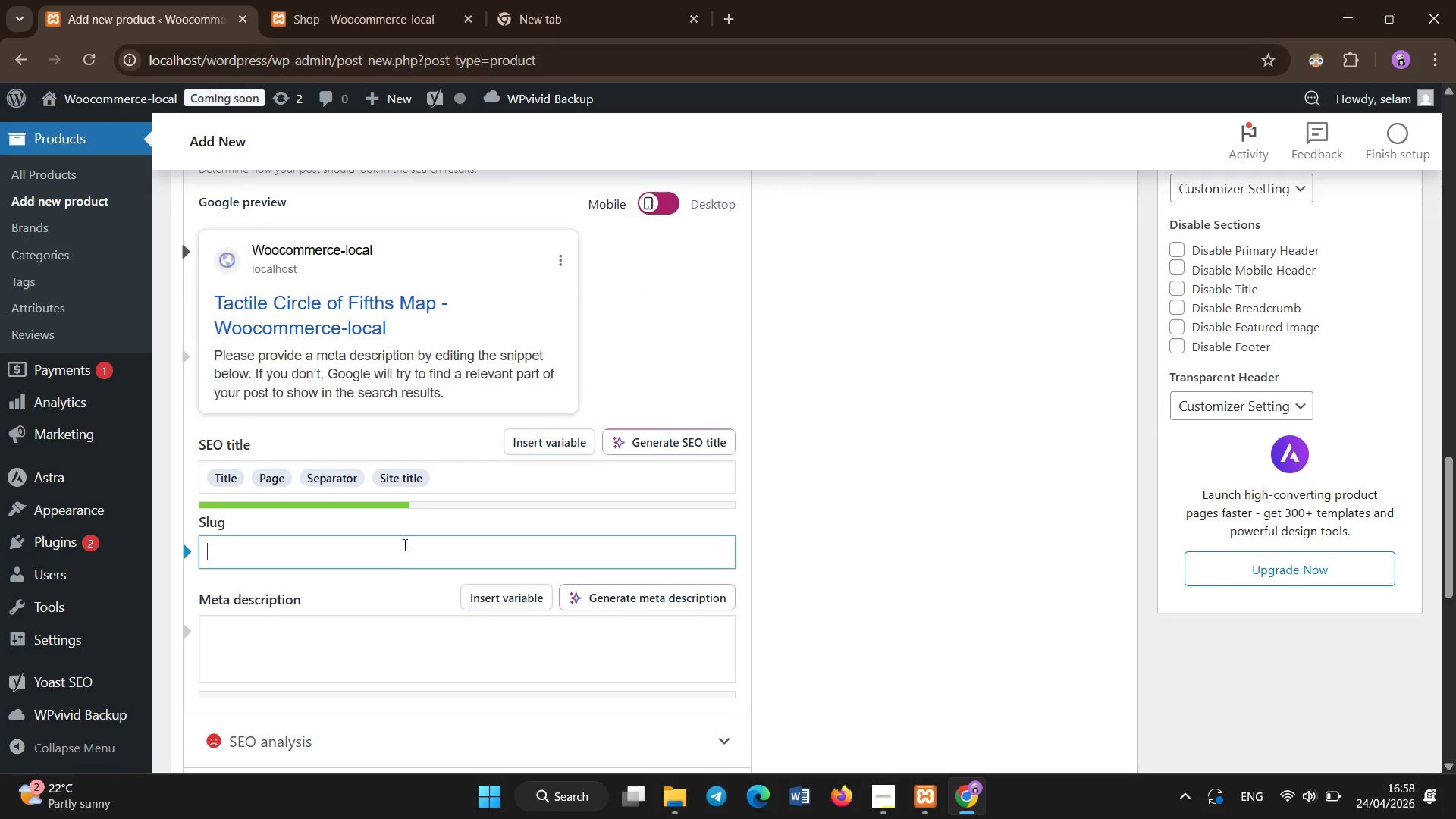 
key(Control+V)
 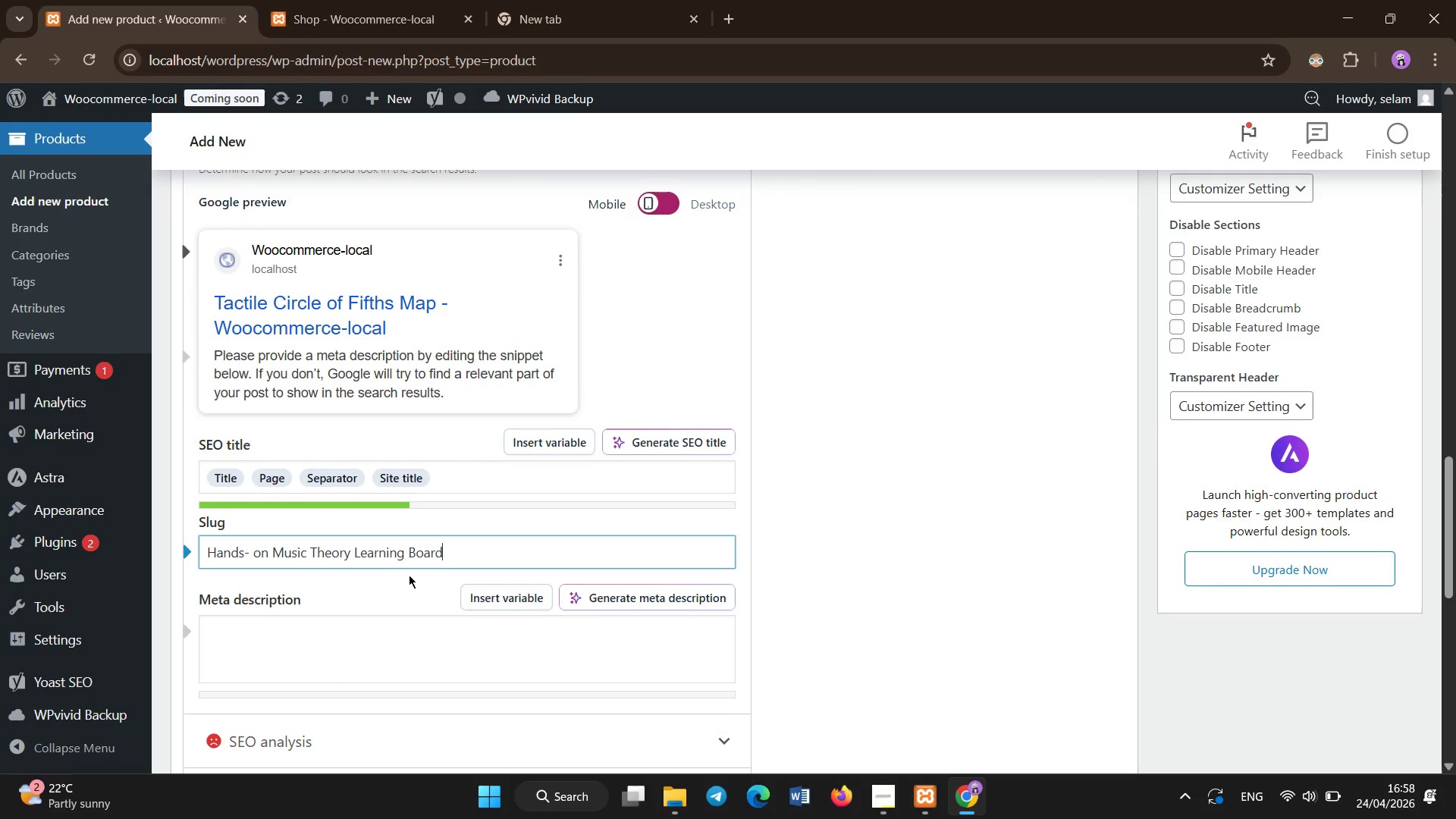 
scroll: coordinate [409, 575], scroll_direction: none, amount: 0.0
 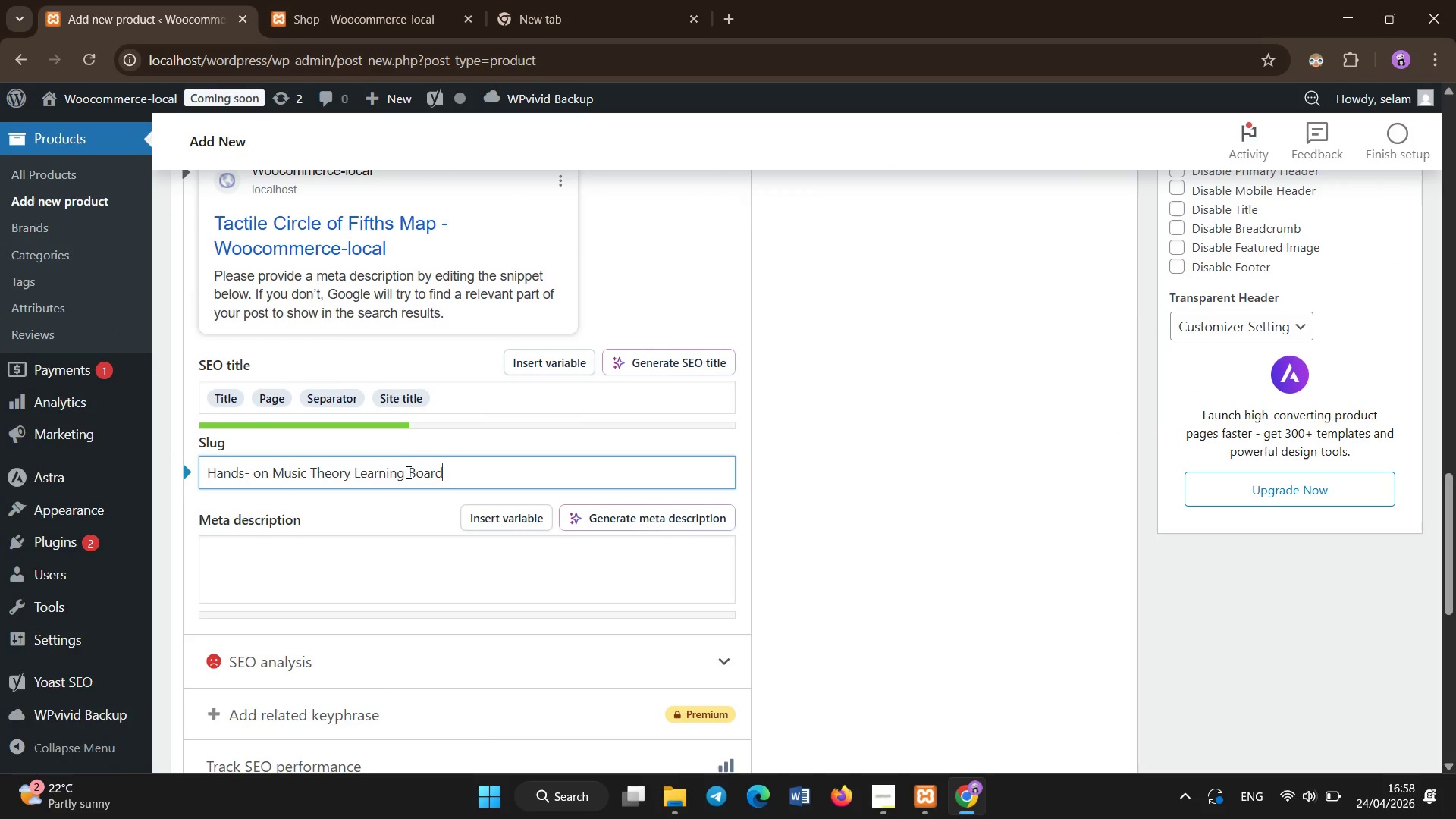 
left_click([409, 473])
 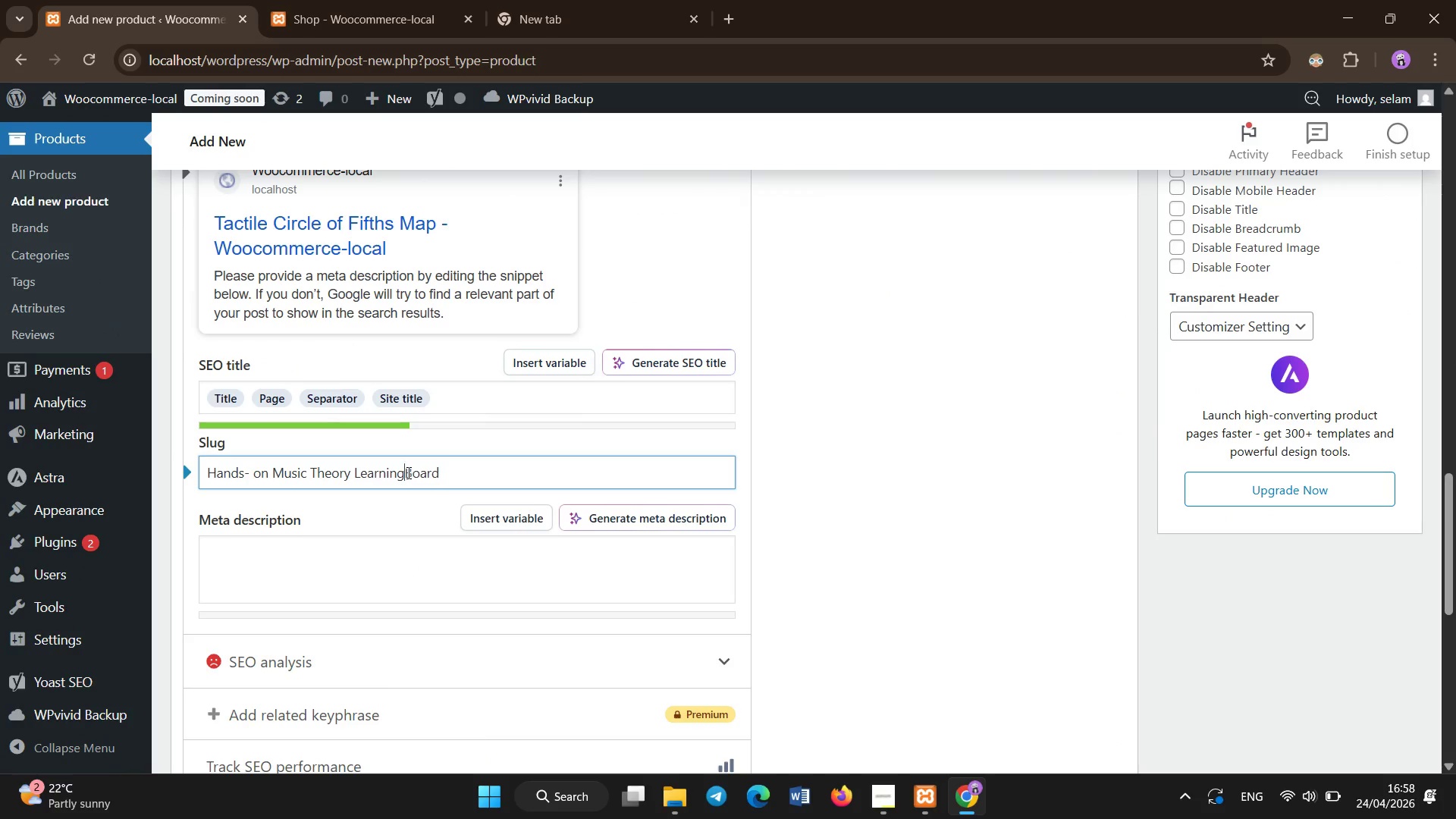 
key(Backspace)
 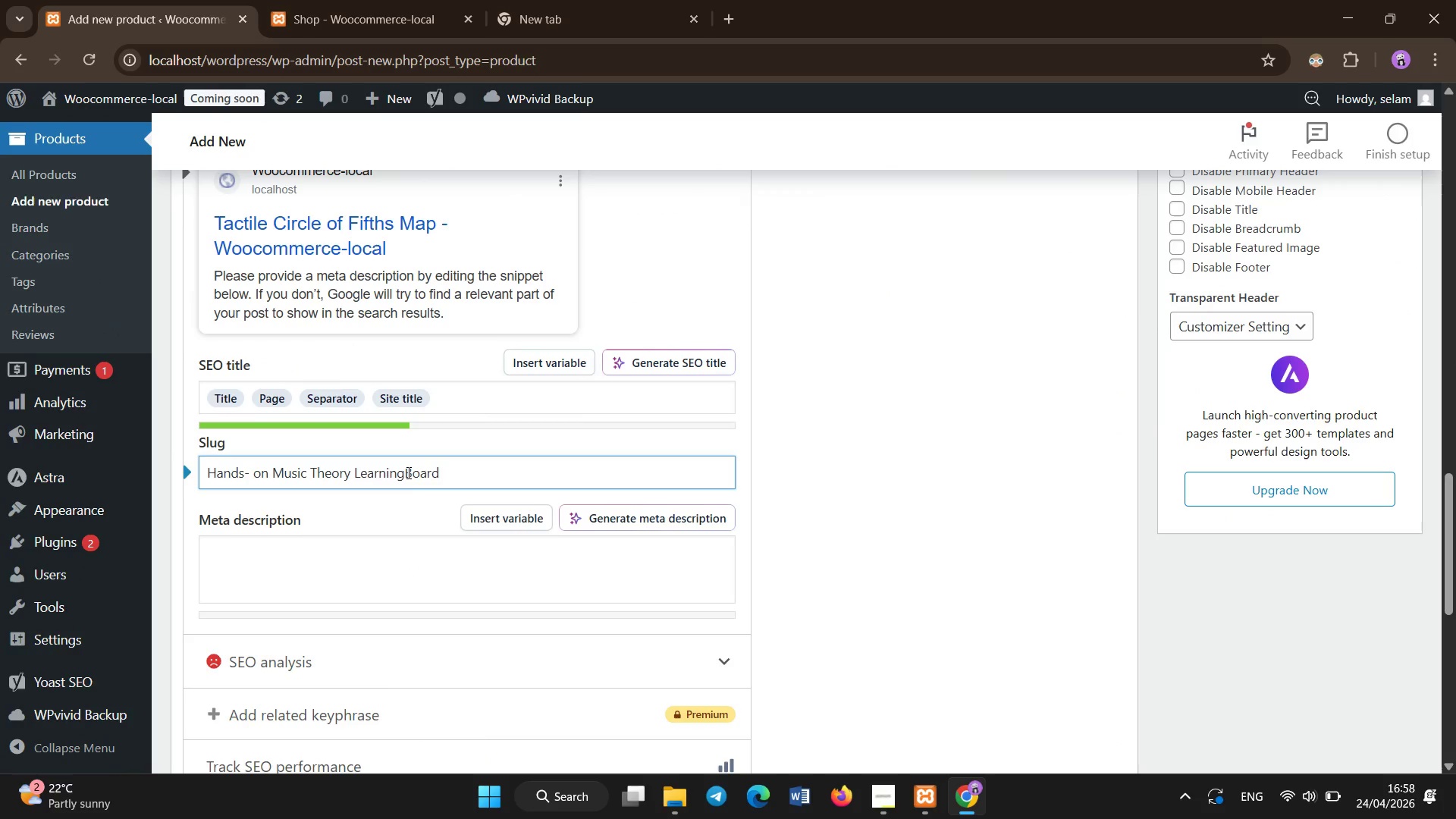 
key(Minus)
 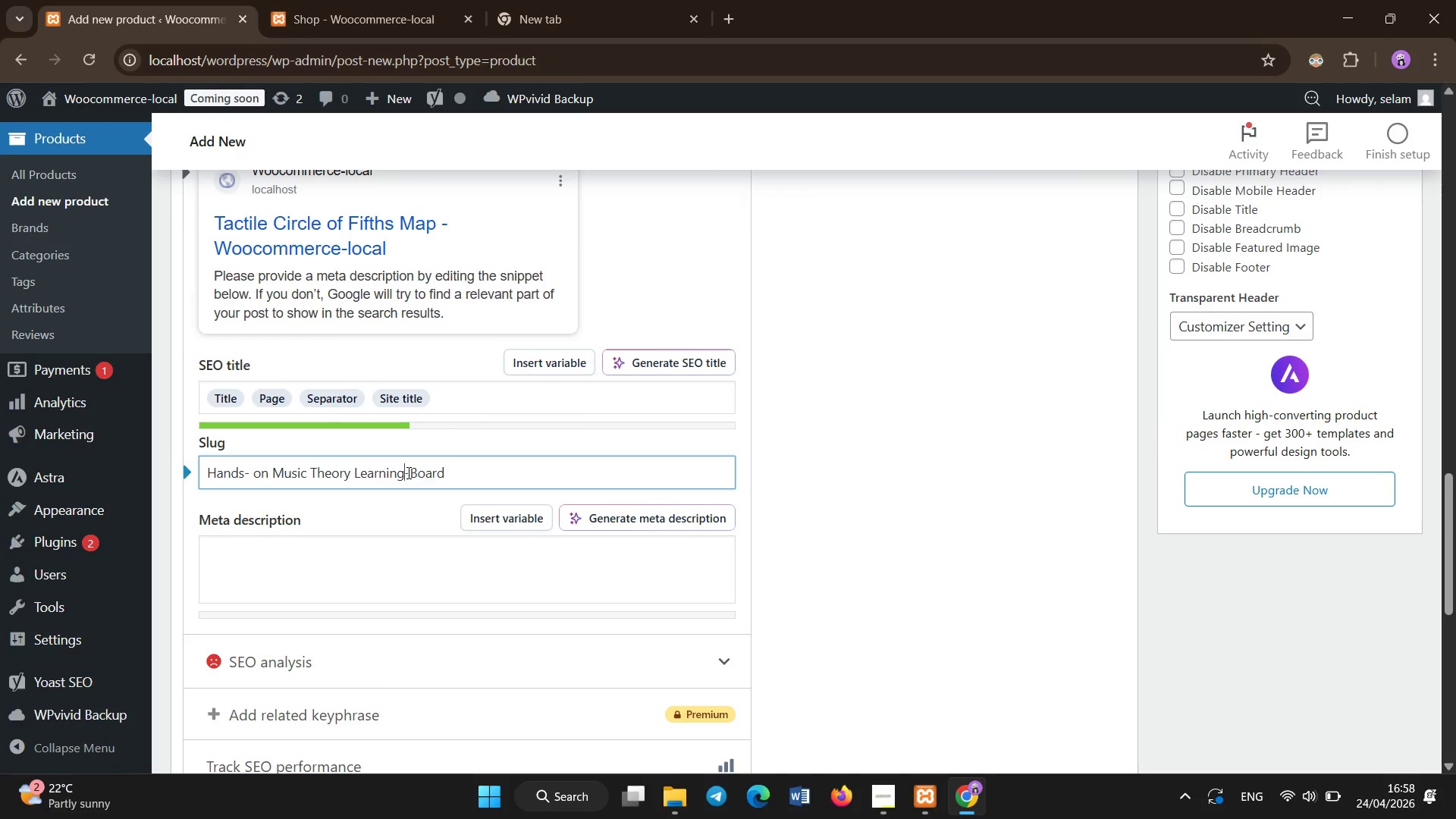 
key(ArrowLeft)
 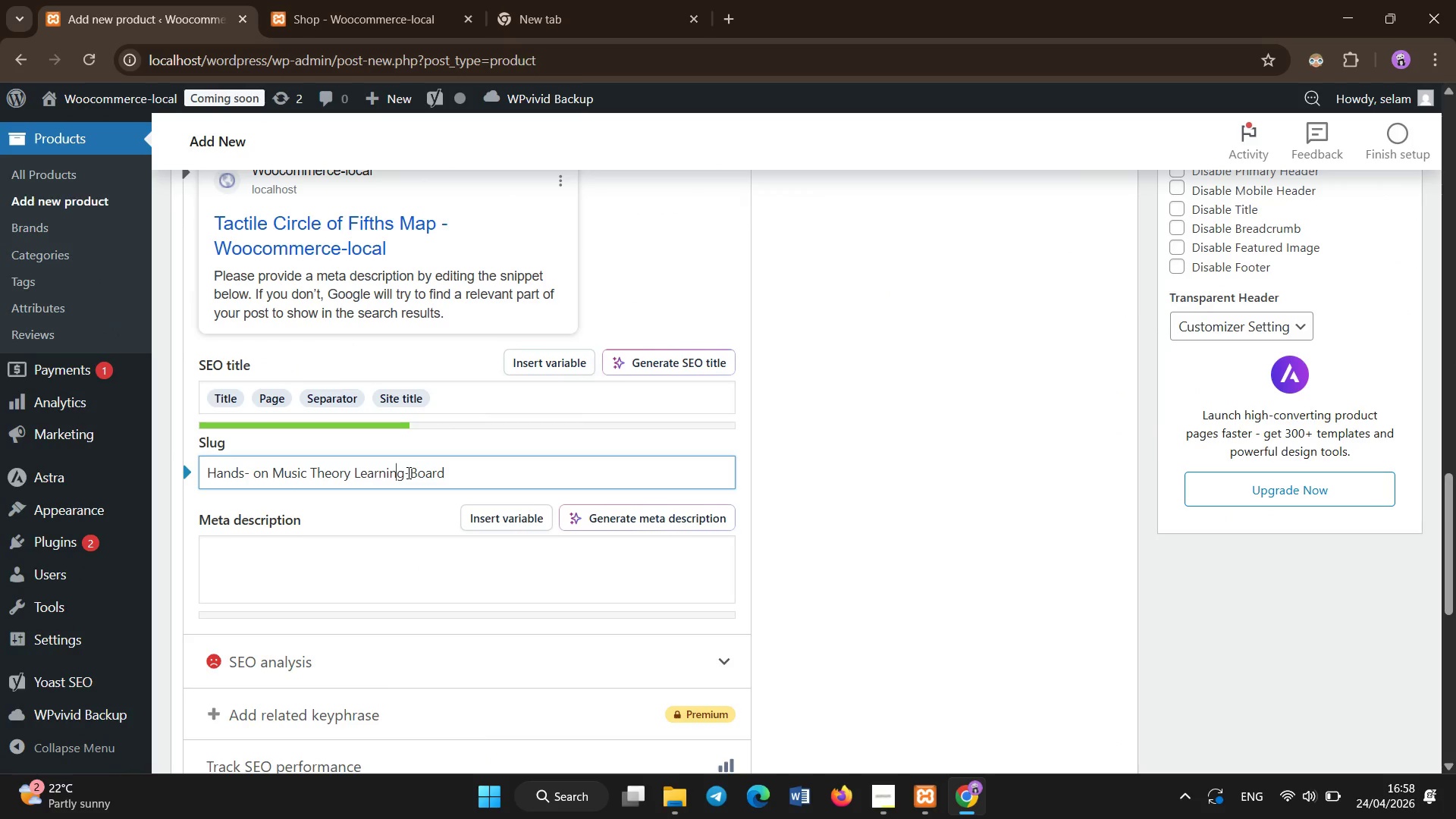 
key(ArrowLeft)
 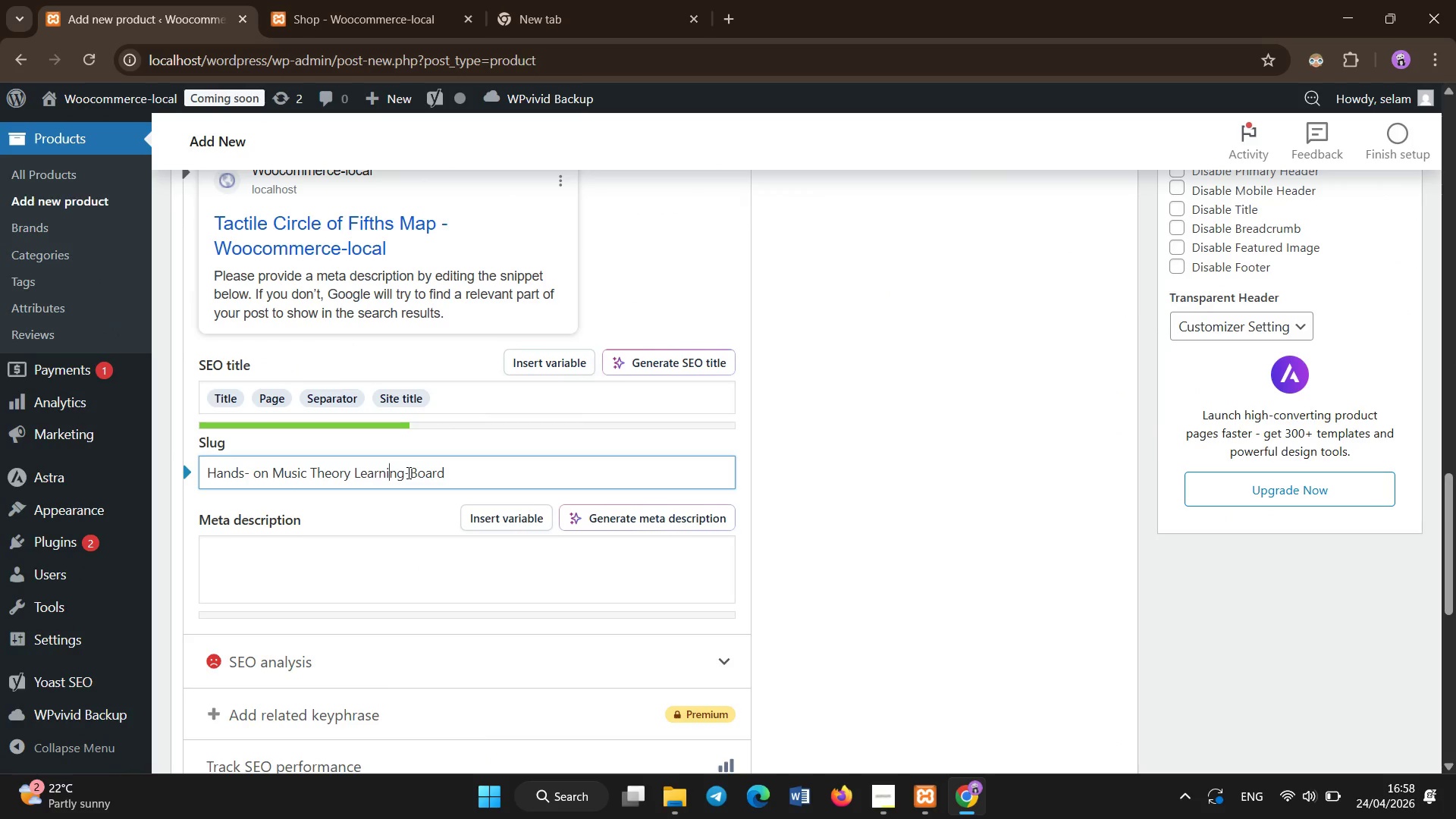 
key(ArrowLeft)
 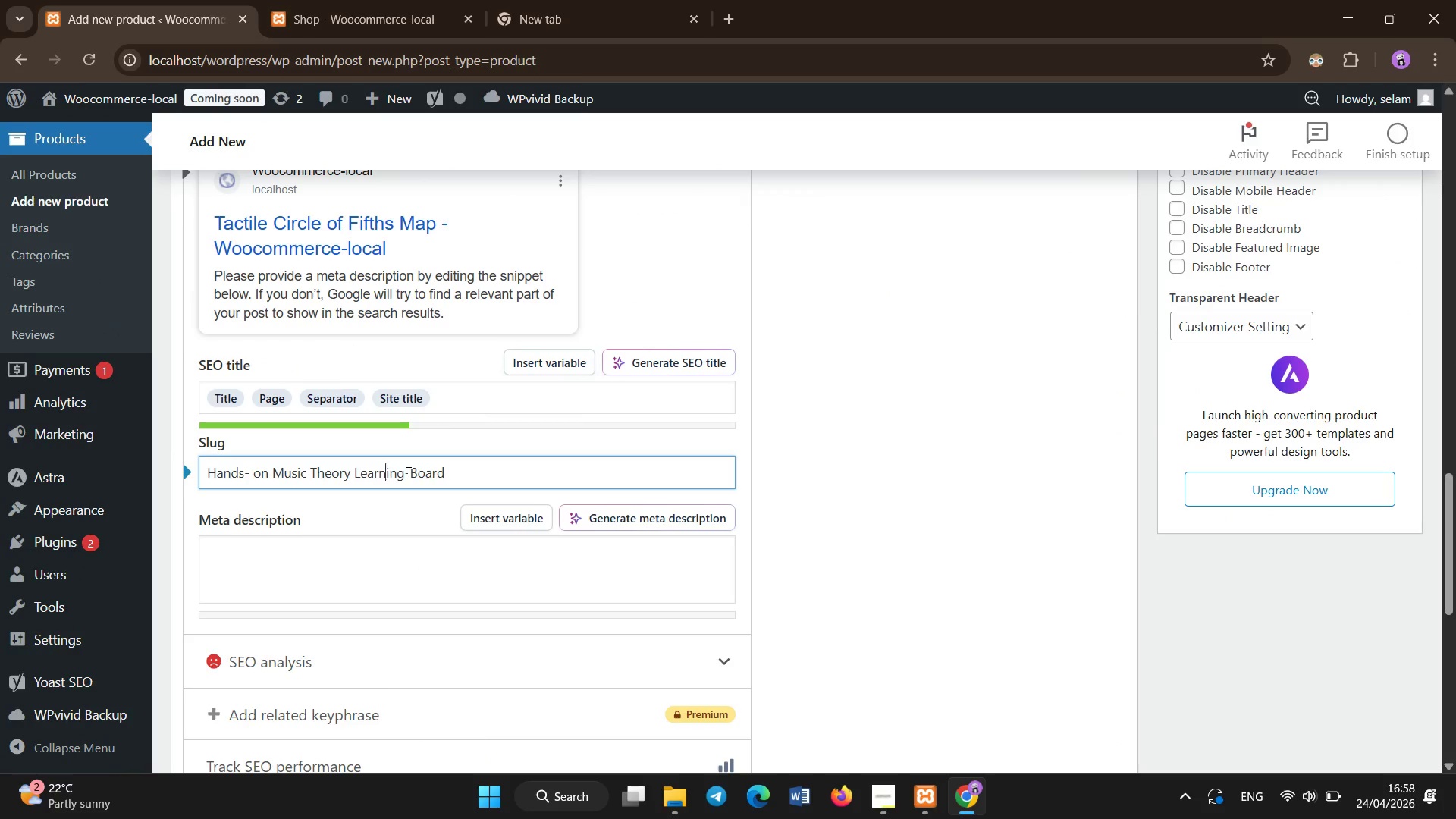 
key(ArrowLeft)
 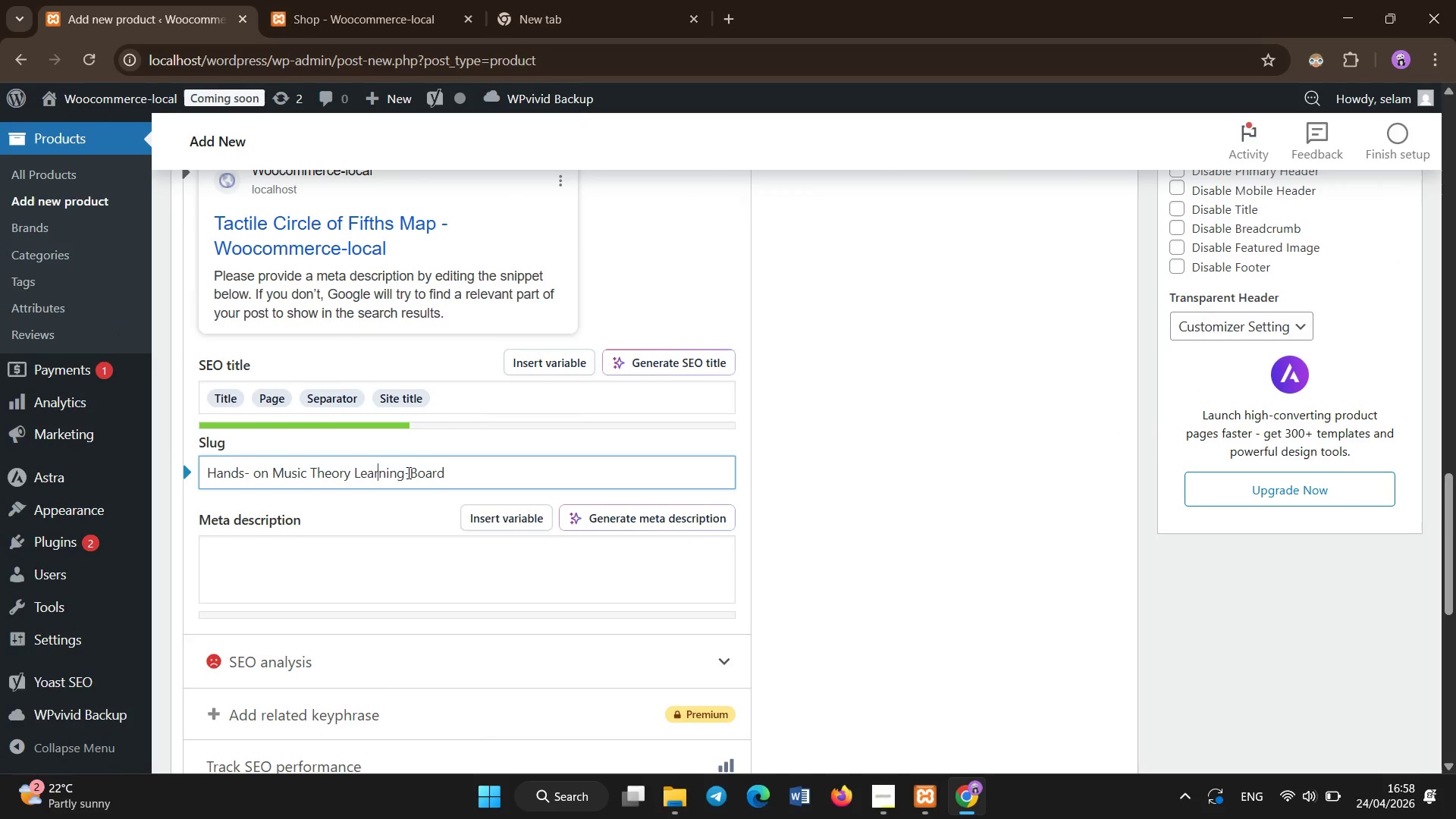 
key(ArrowLeft)
 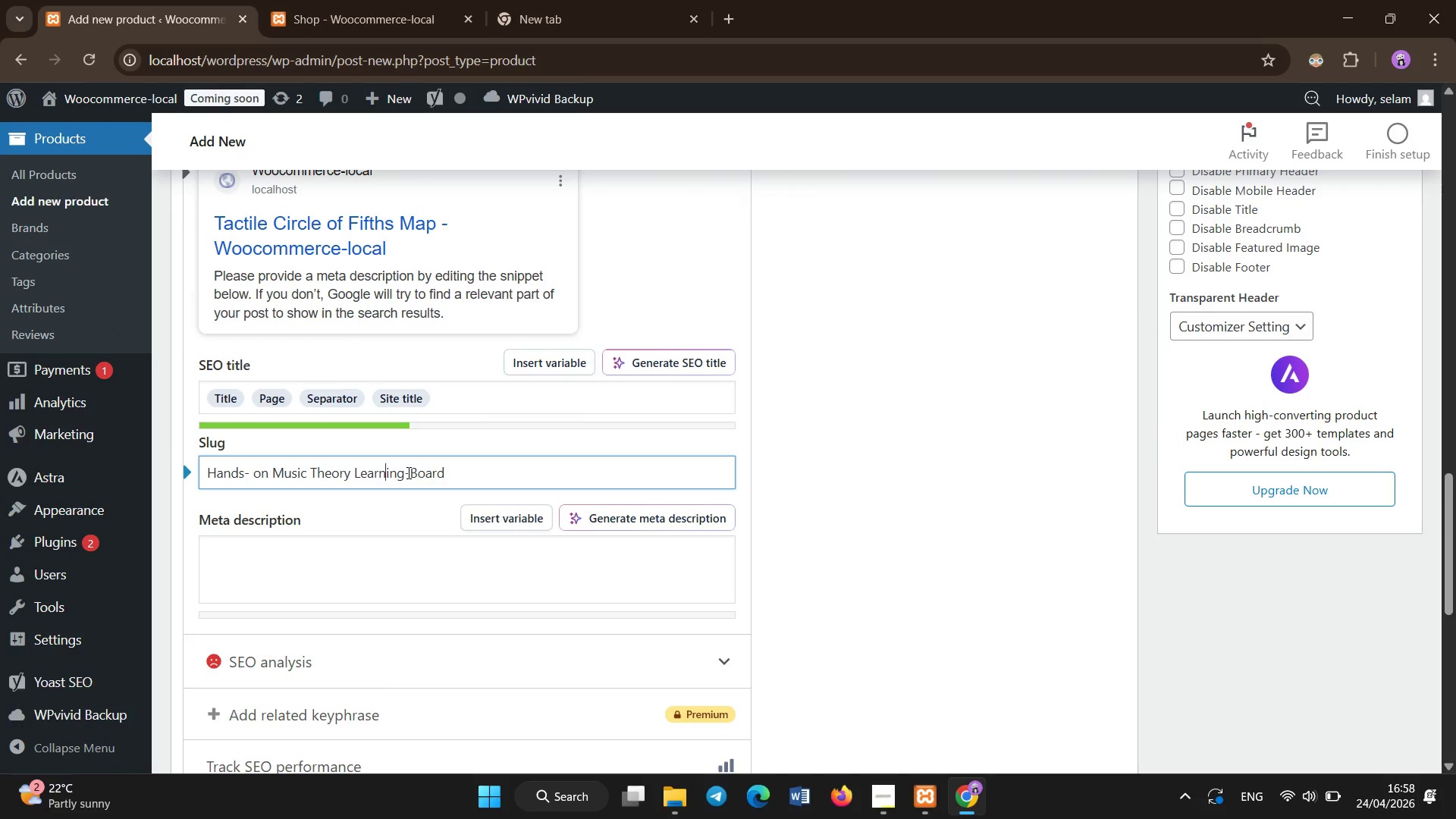 
key(ArrowRight)
 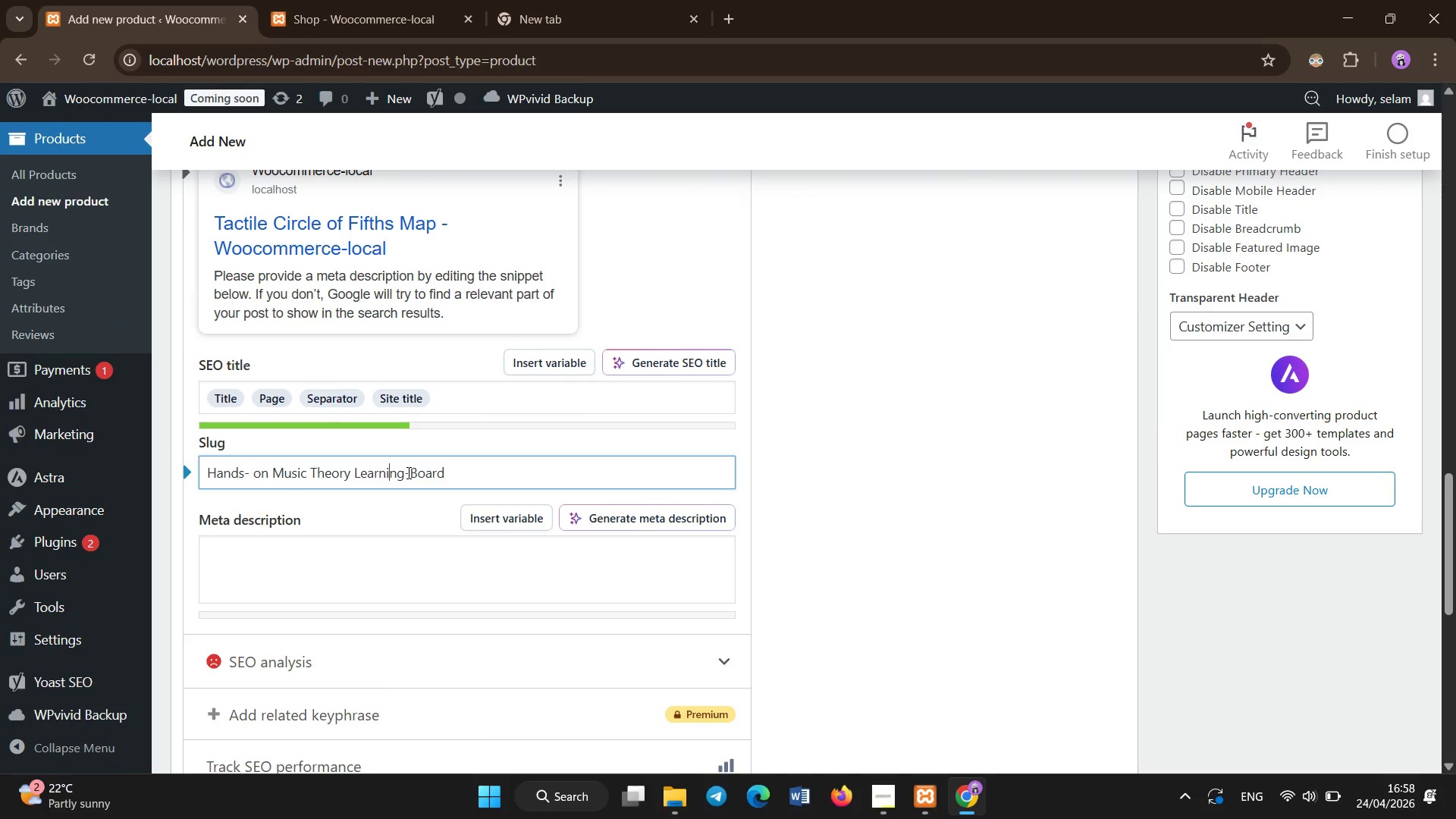 
key(ArrowRight)
 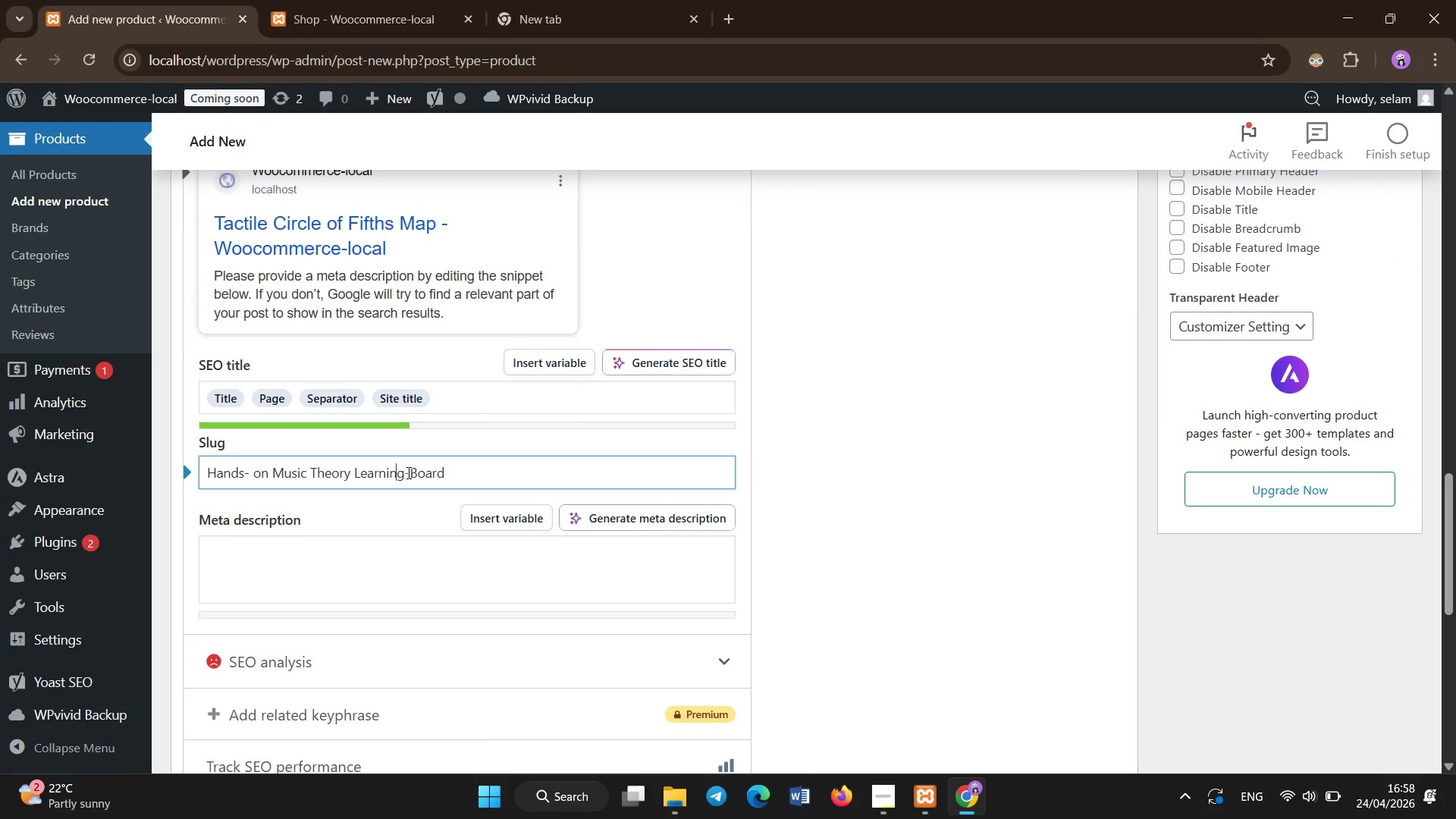 
key(ArrowRight)
 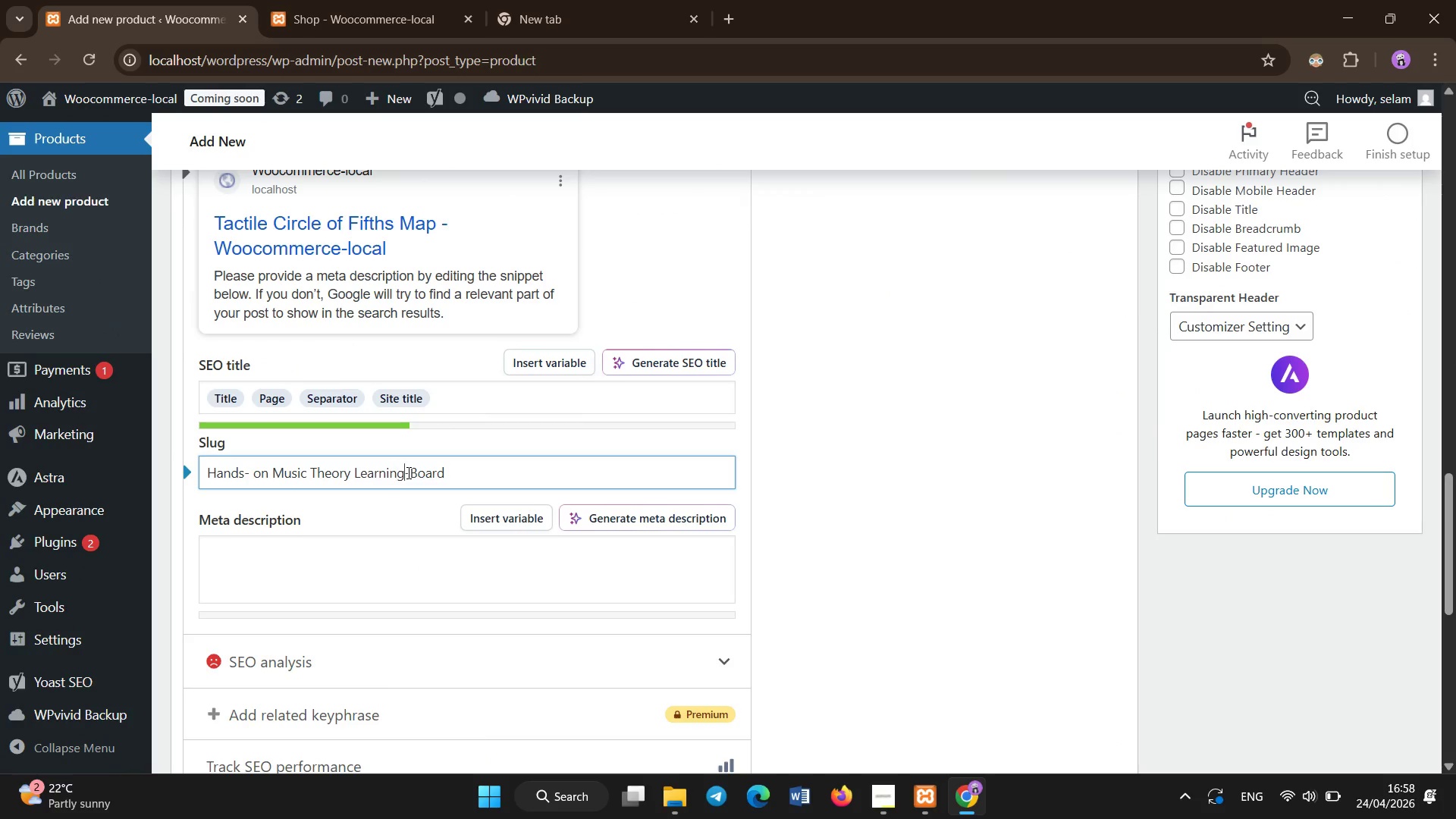 
key(ArrowRight)
 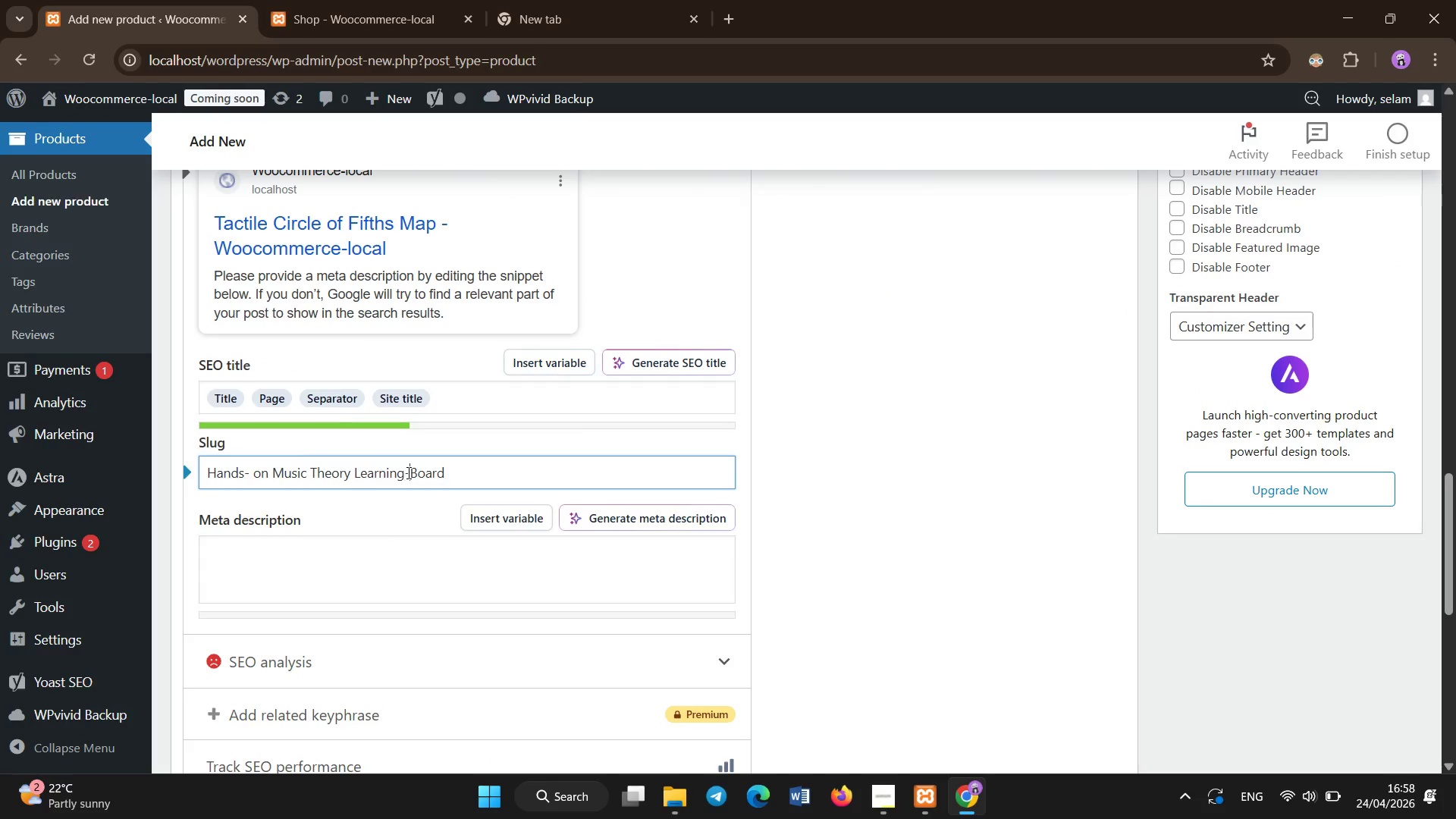 
key(ArrowRight)
 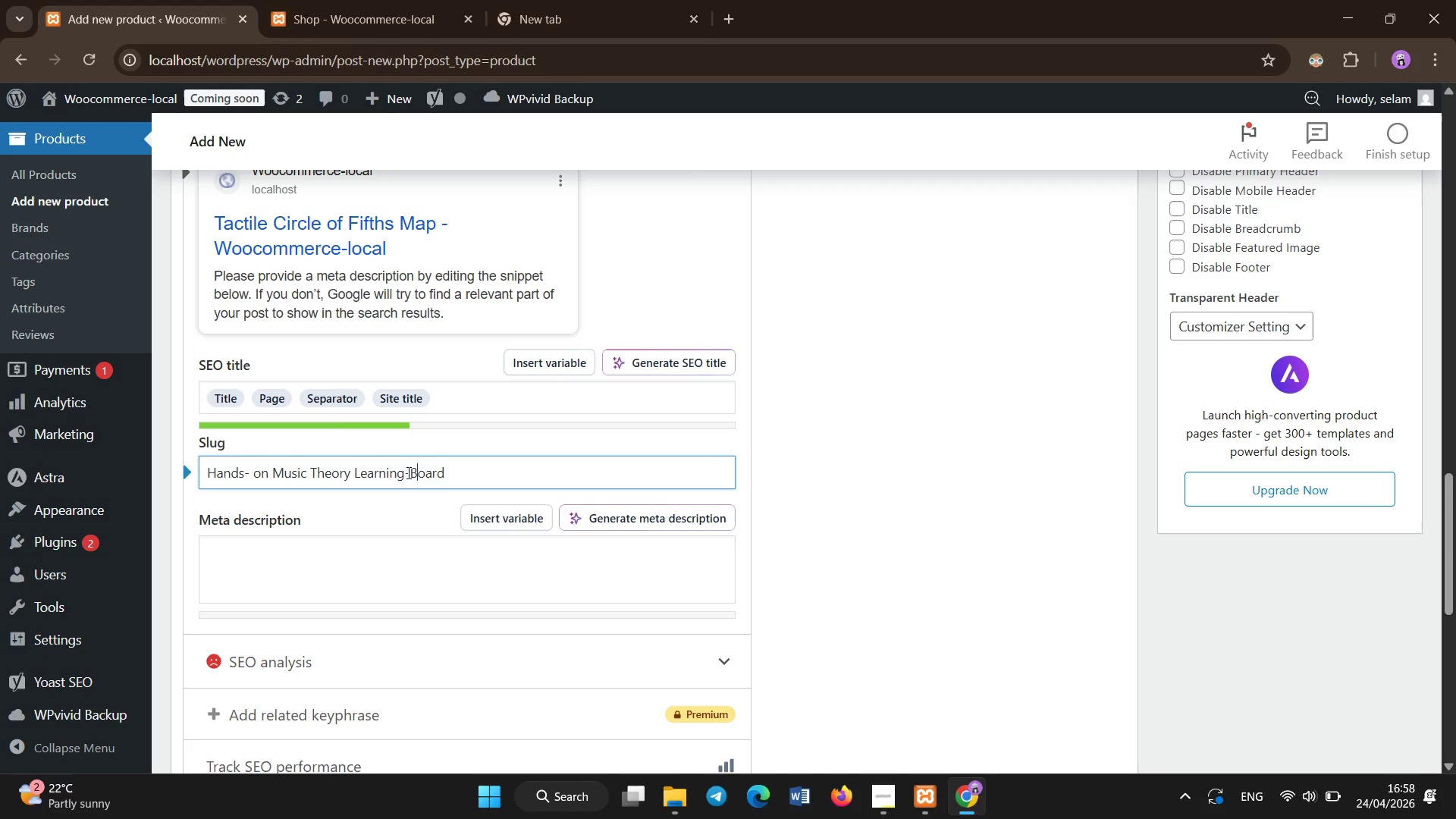 
key(ArrowRight)
 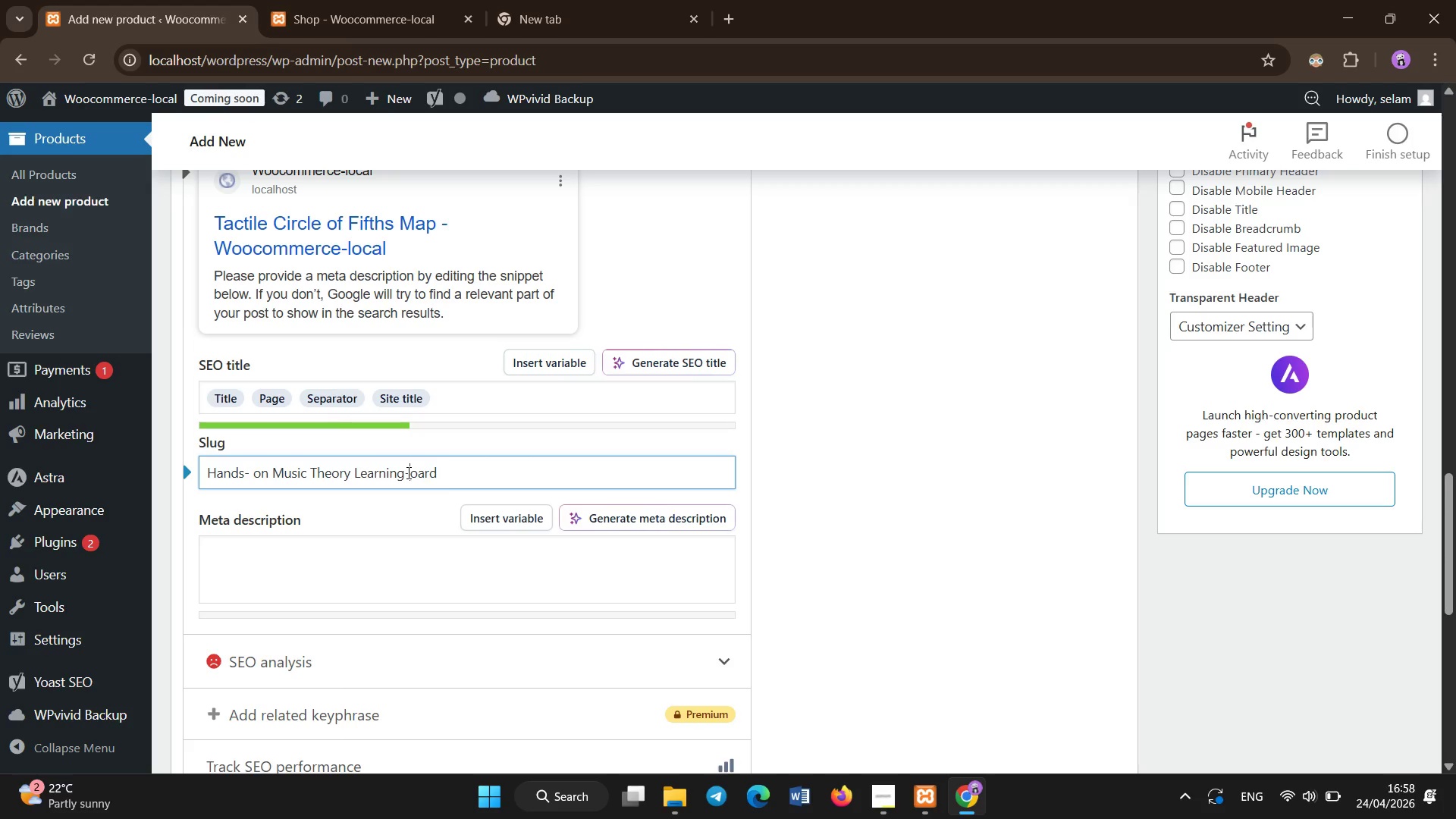 
key(Backspace)
 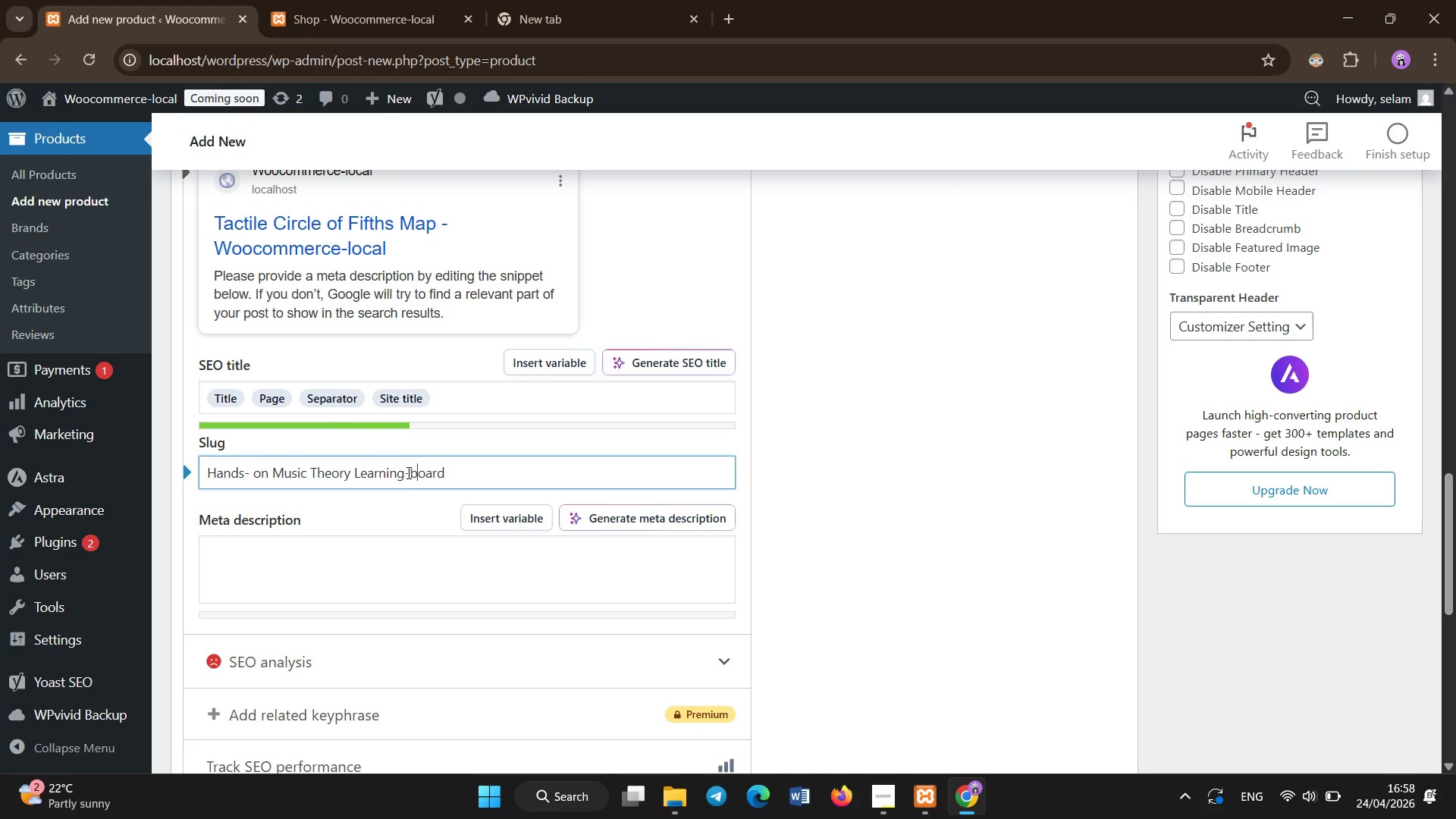 
key(B)
 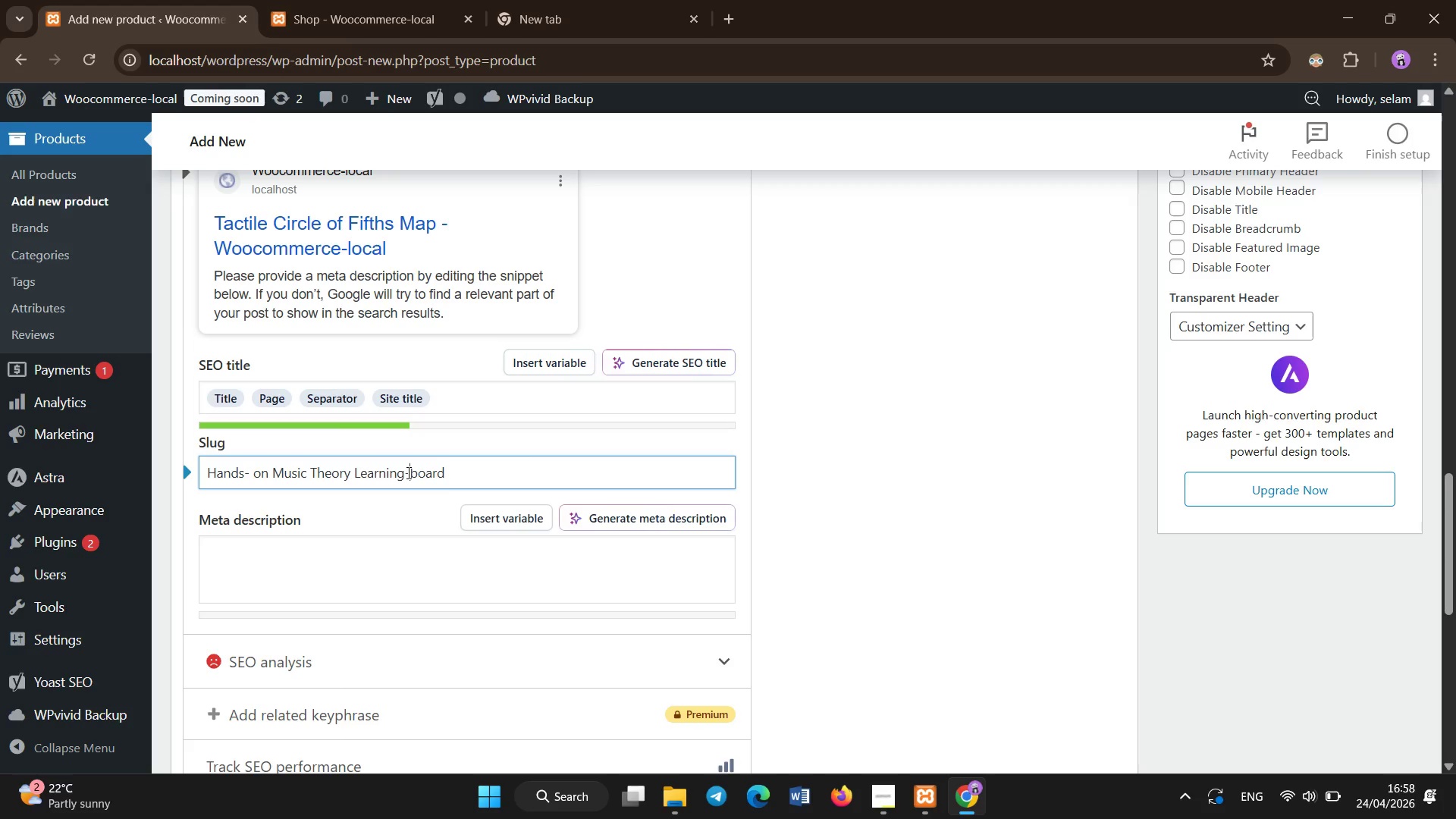 
hold_key(key=ArrowLeft, duration=0.67)
 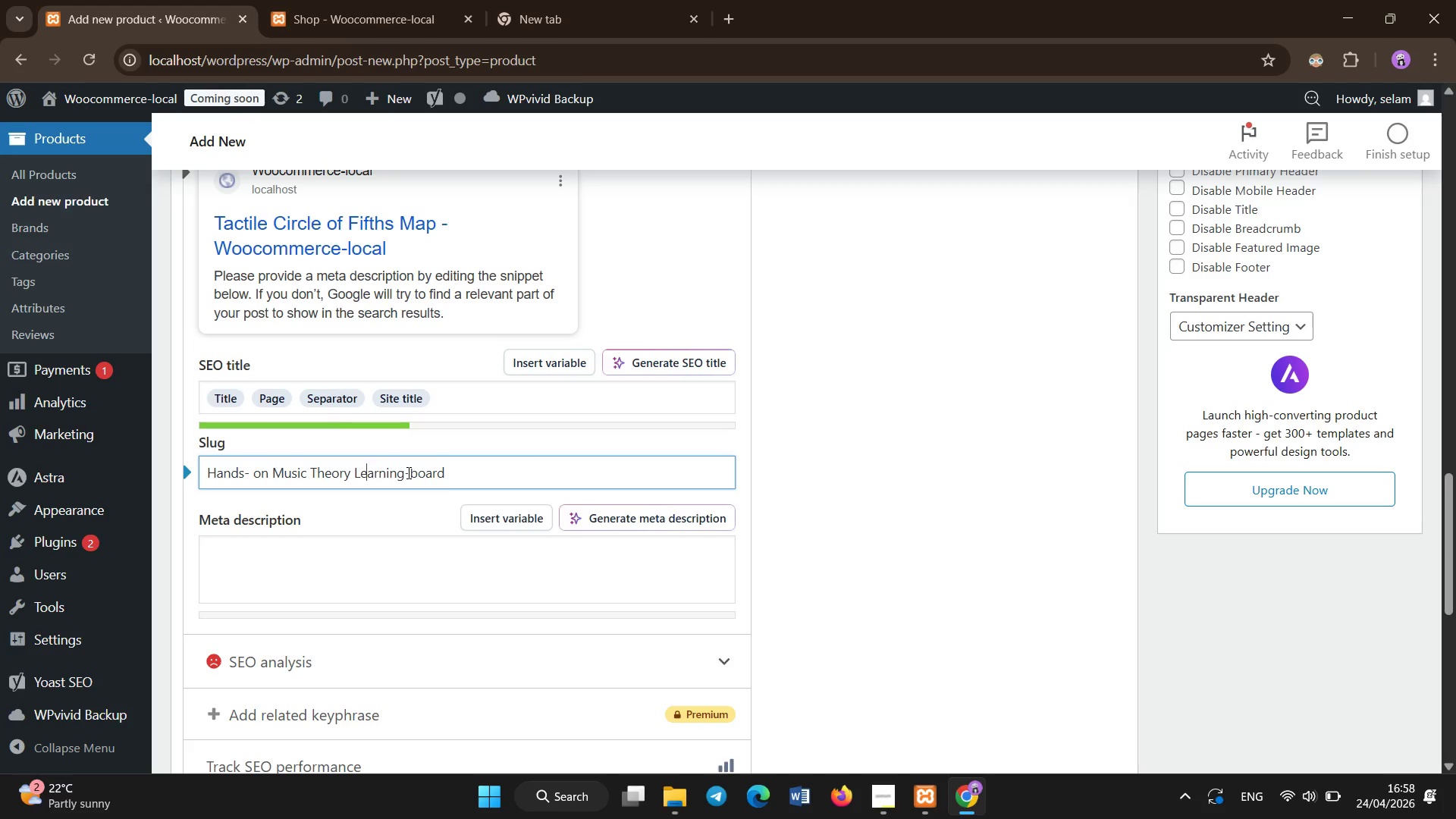 
key(ArrowLeft)
 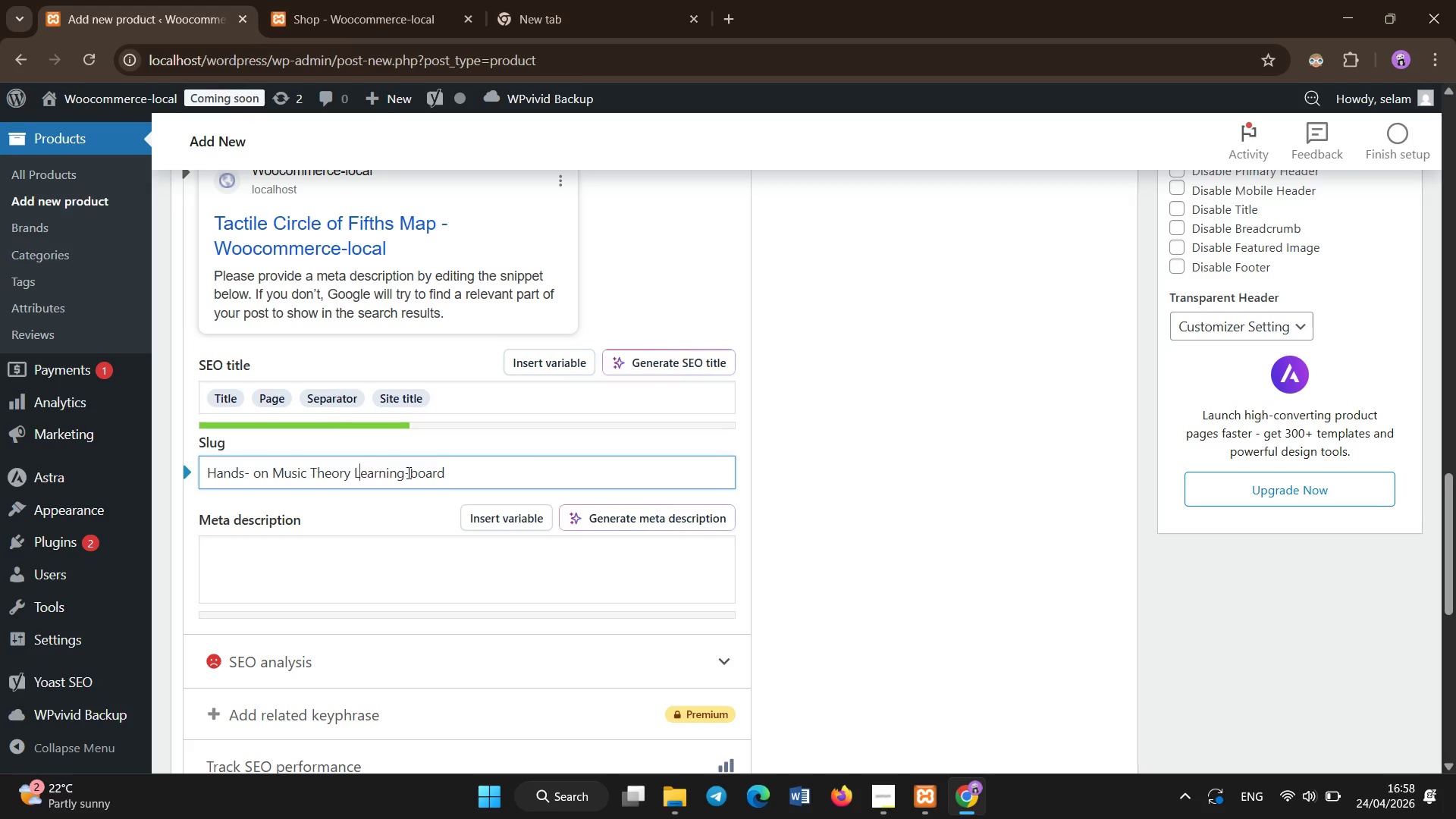 
key(ArrowLeft)
 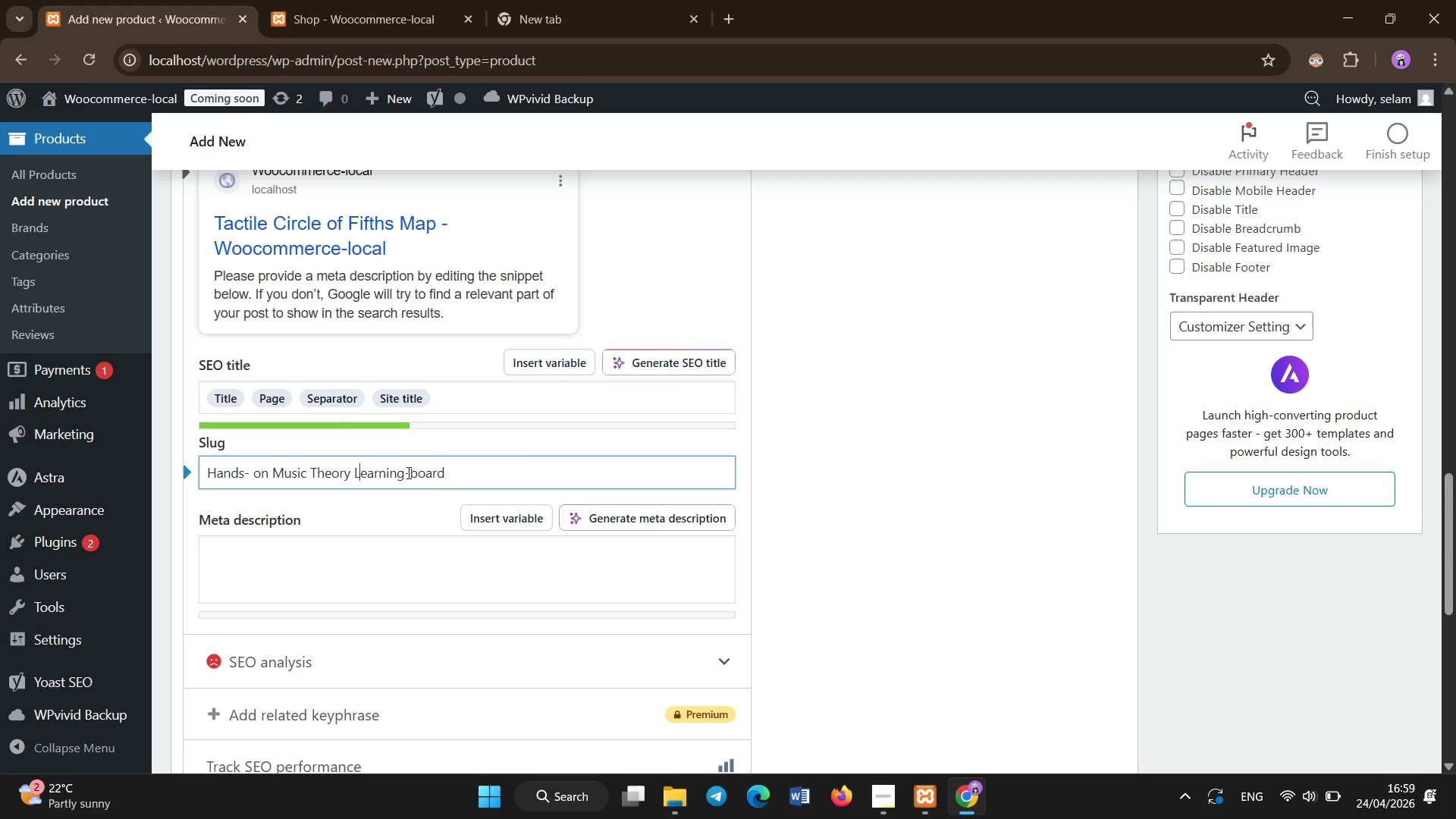 
key(Backspace)
 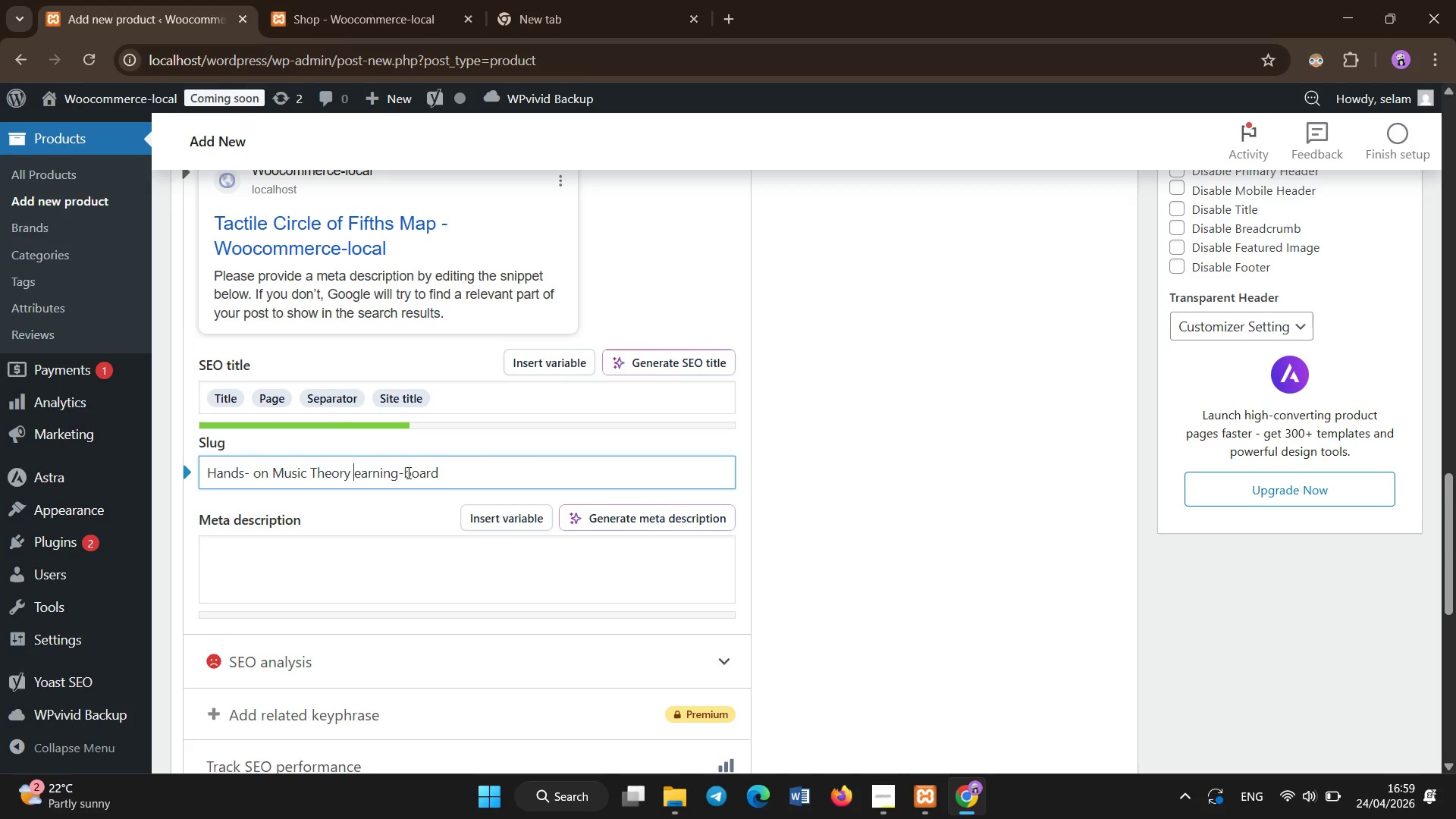 
key(L)
 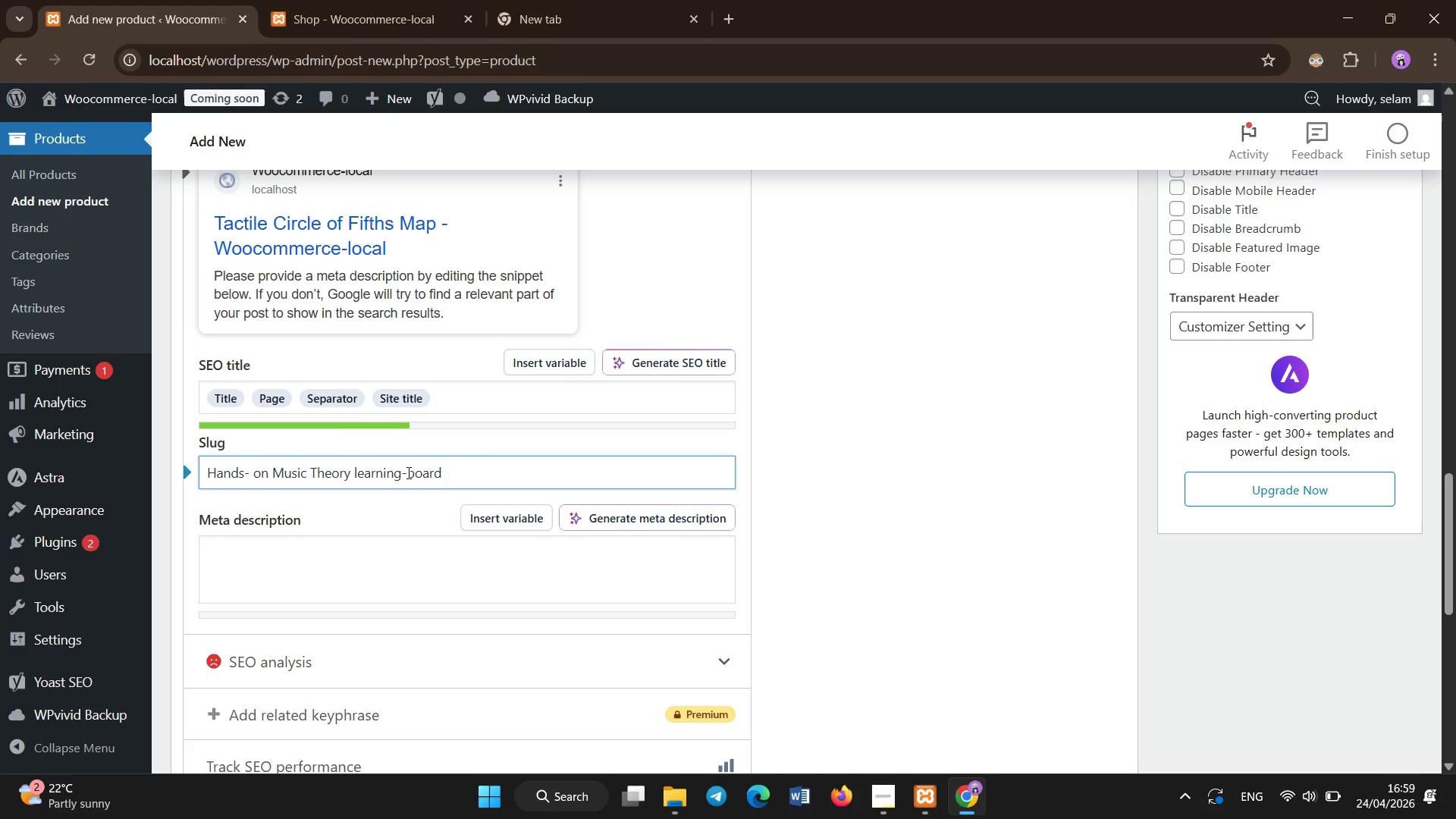 
key(ArrowLeft)
 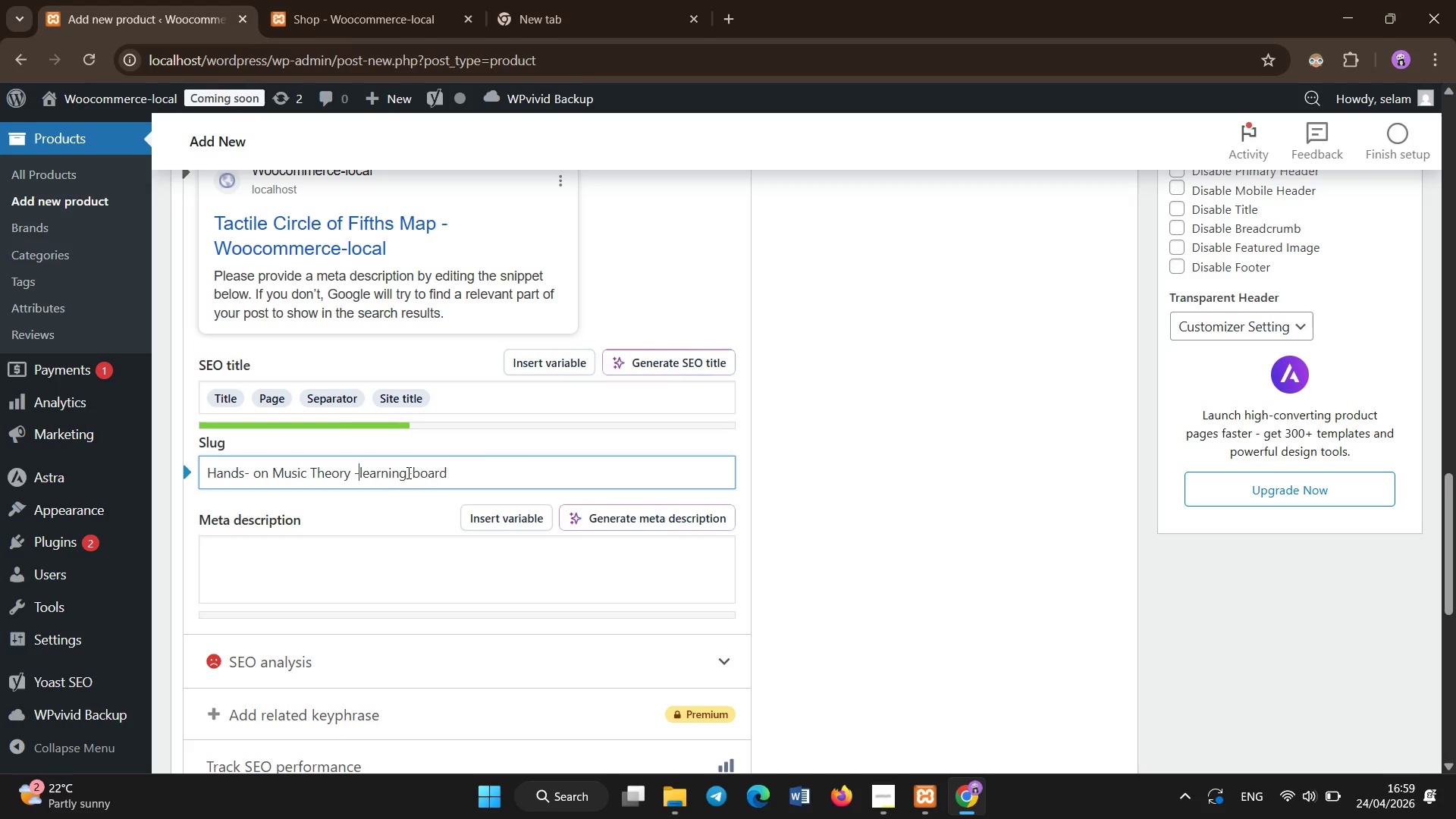 
key(Minus)
 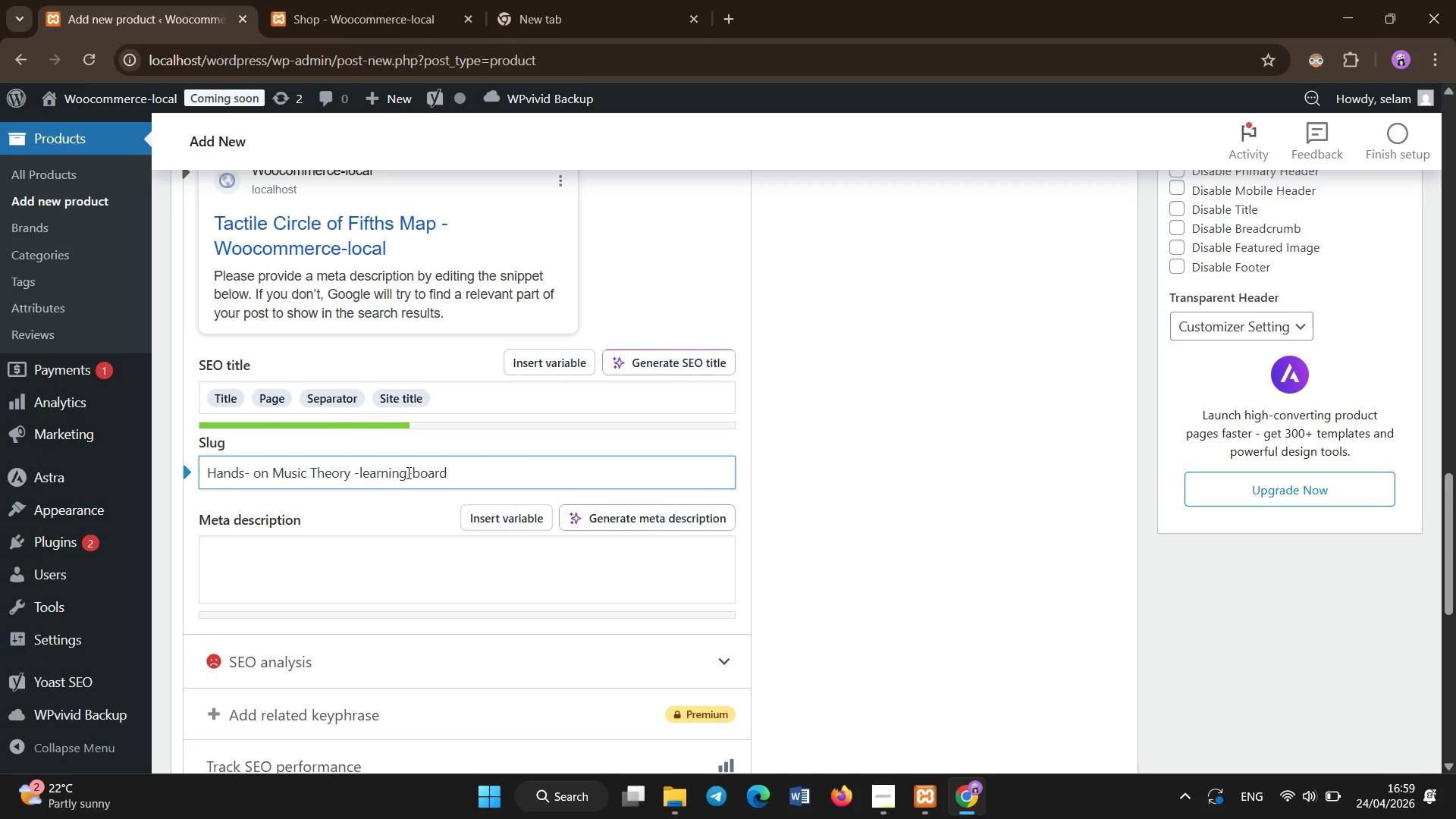 
key(ArrowLeft)
 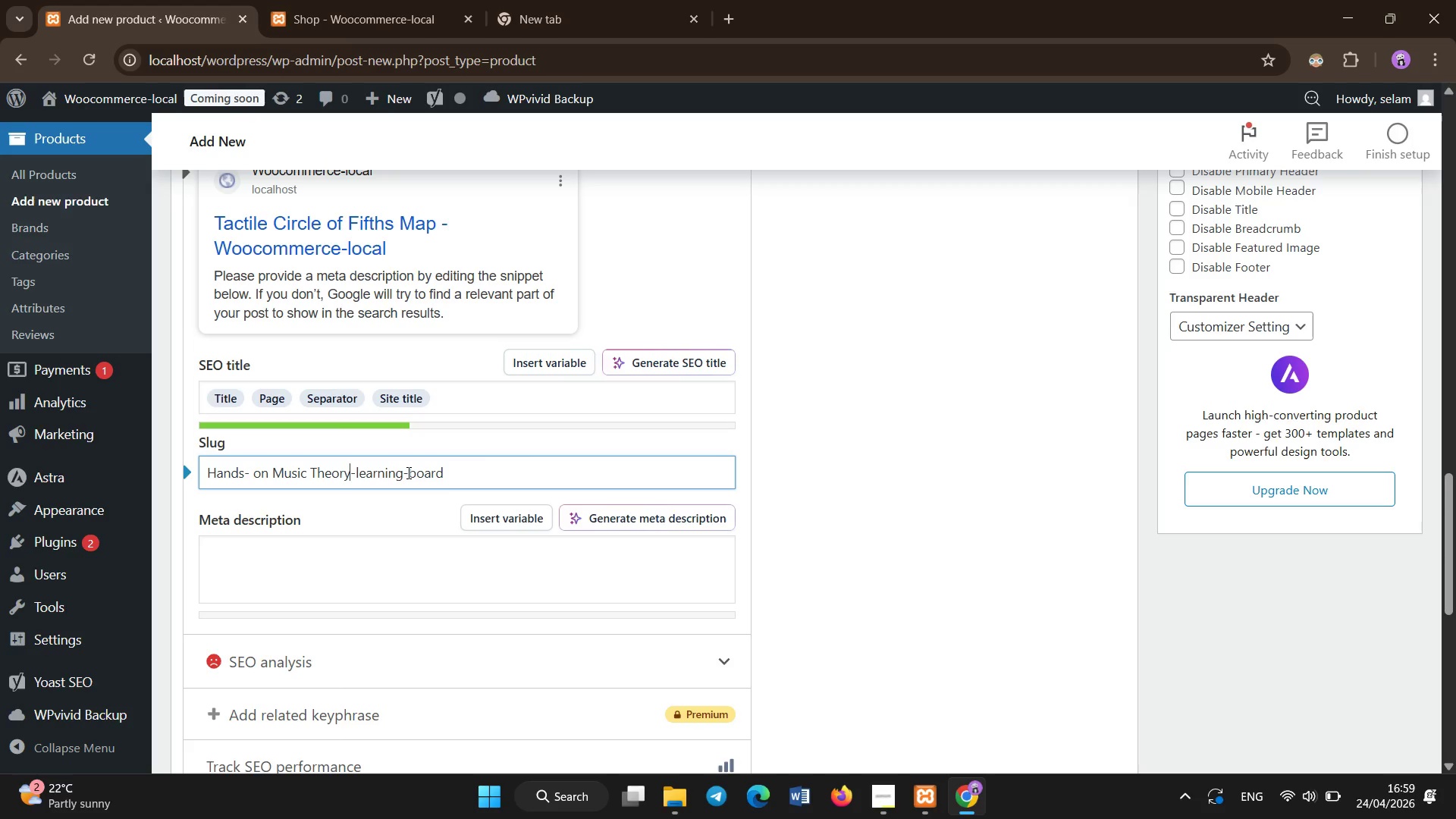 
key(Backspace)
 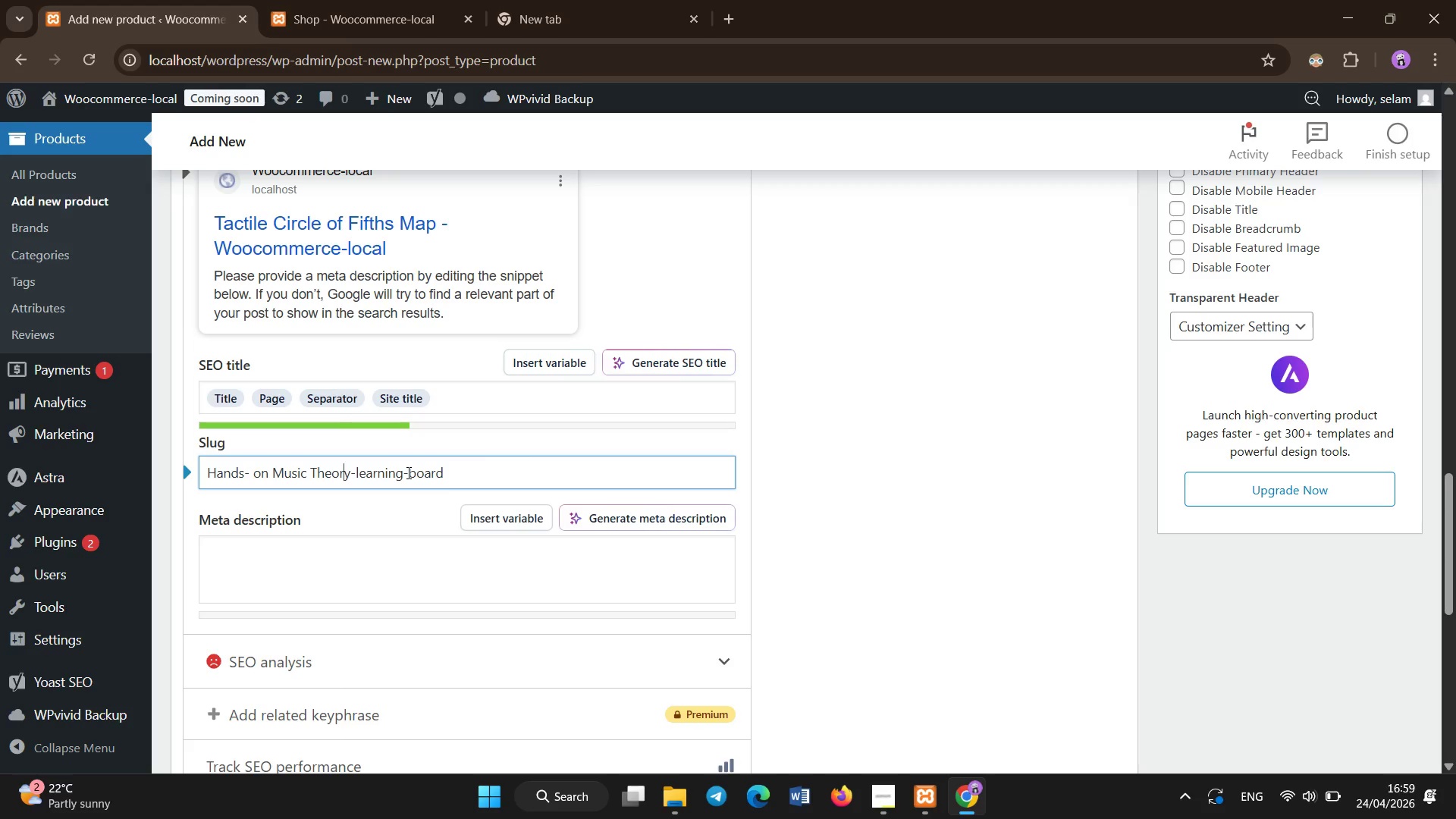 
hold_key(key=ArrowLeft, duration=0.56)
 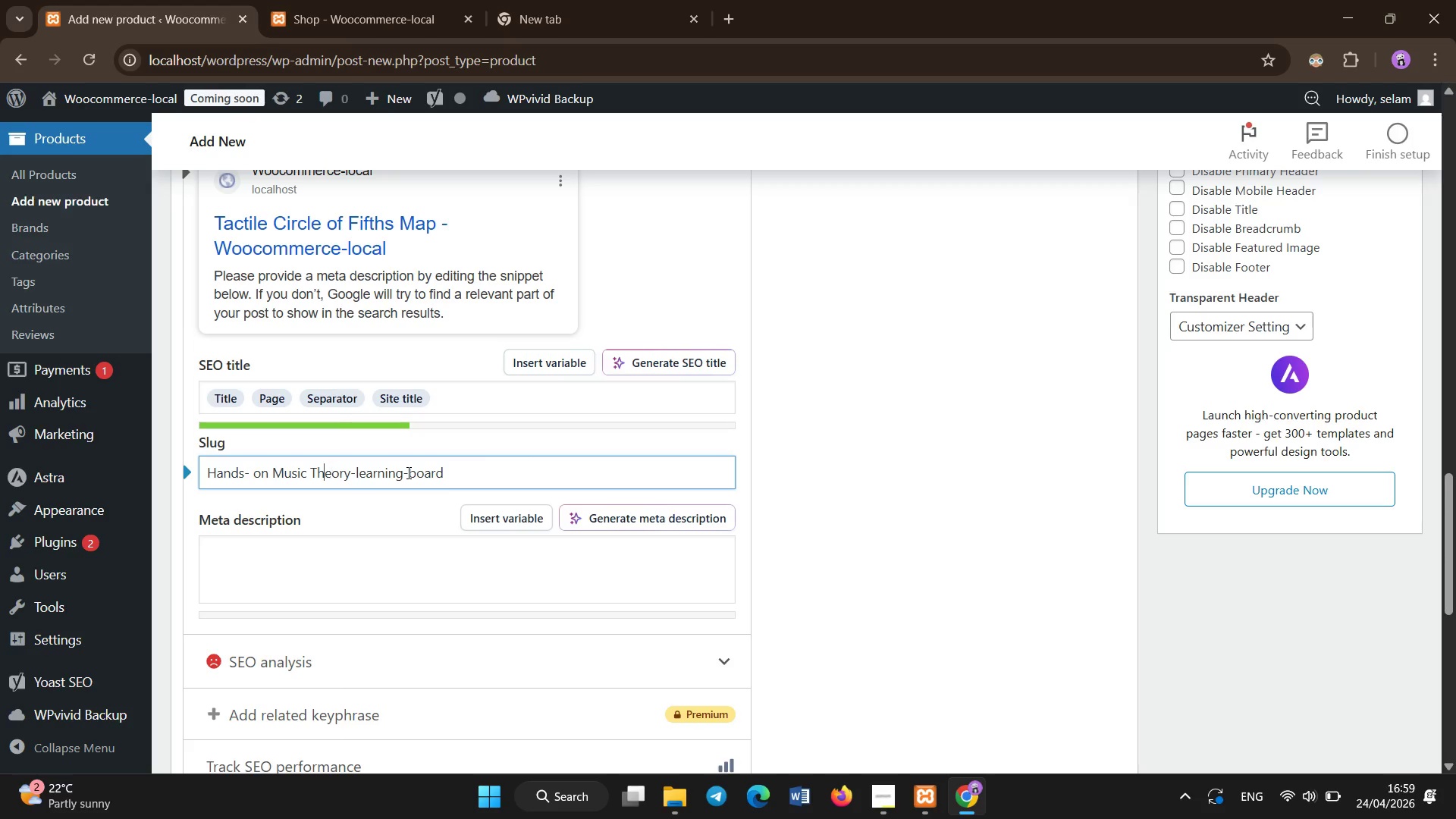 
key(ArrowLeft)
 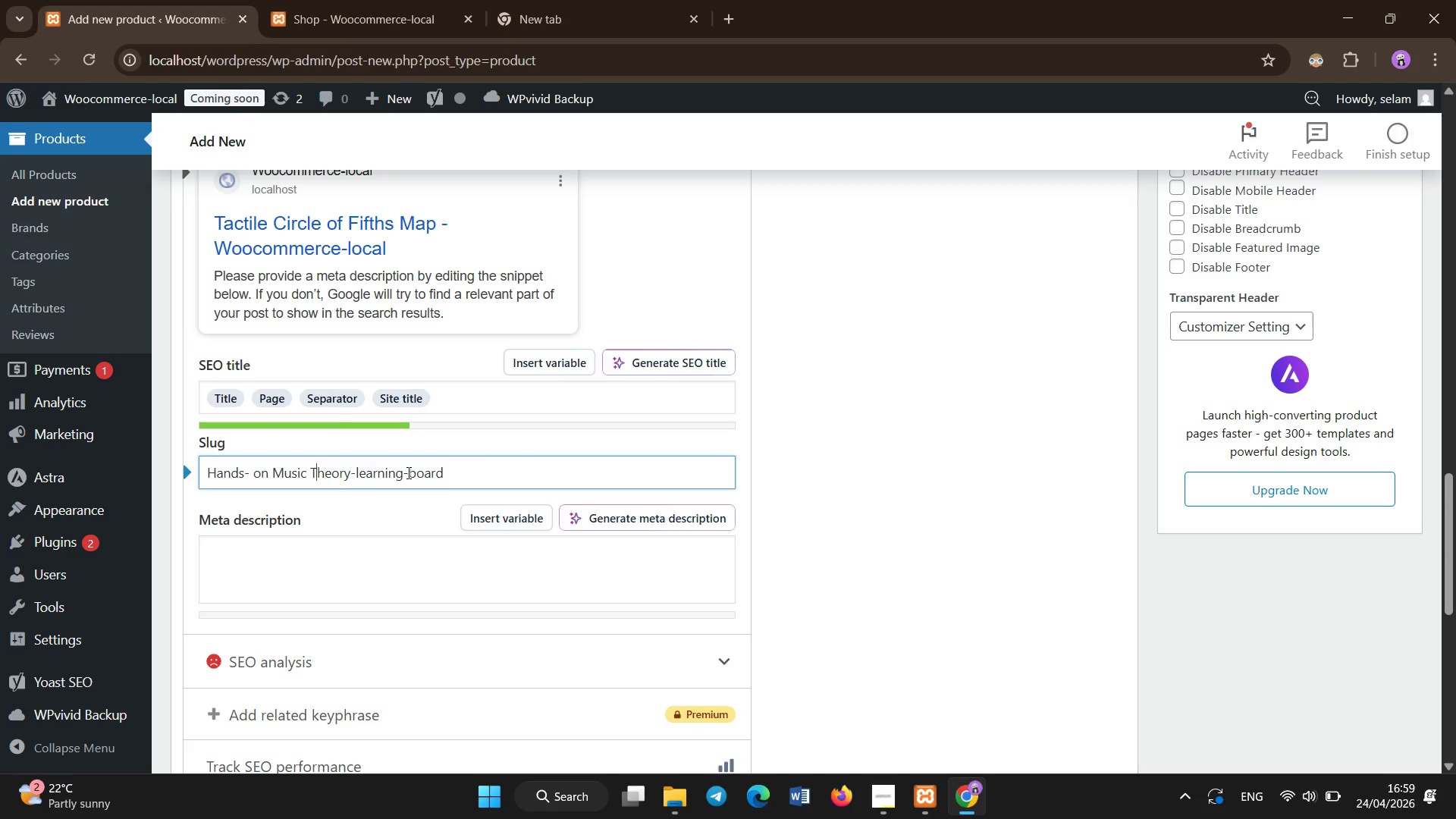 
key(ArrowLeft)
 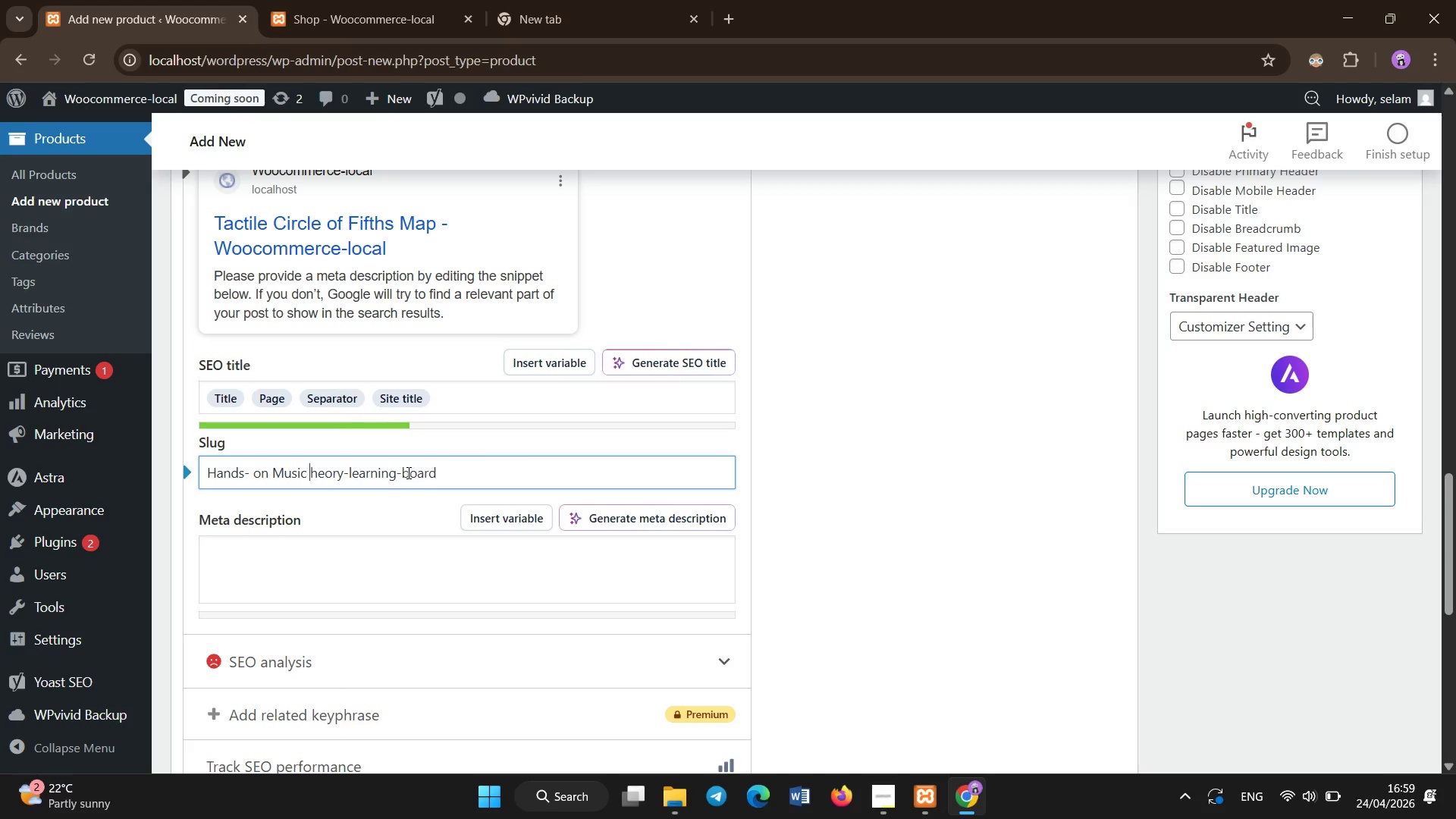 
key(Backspace)
 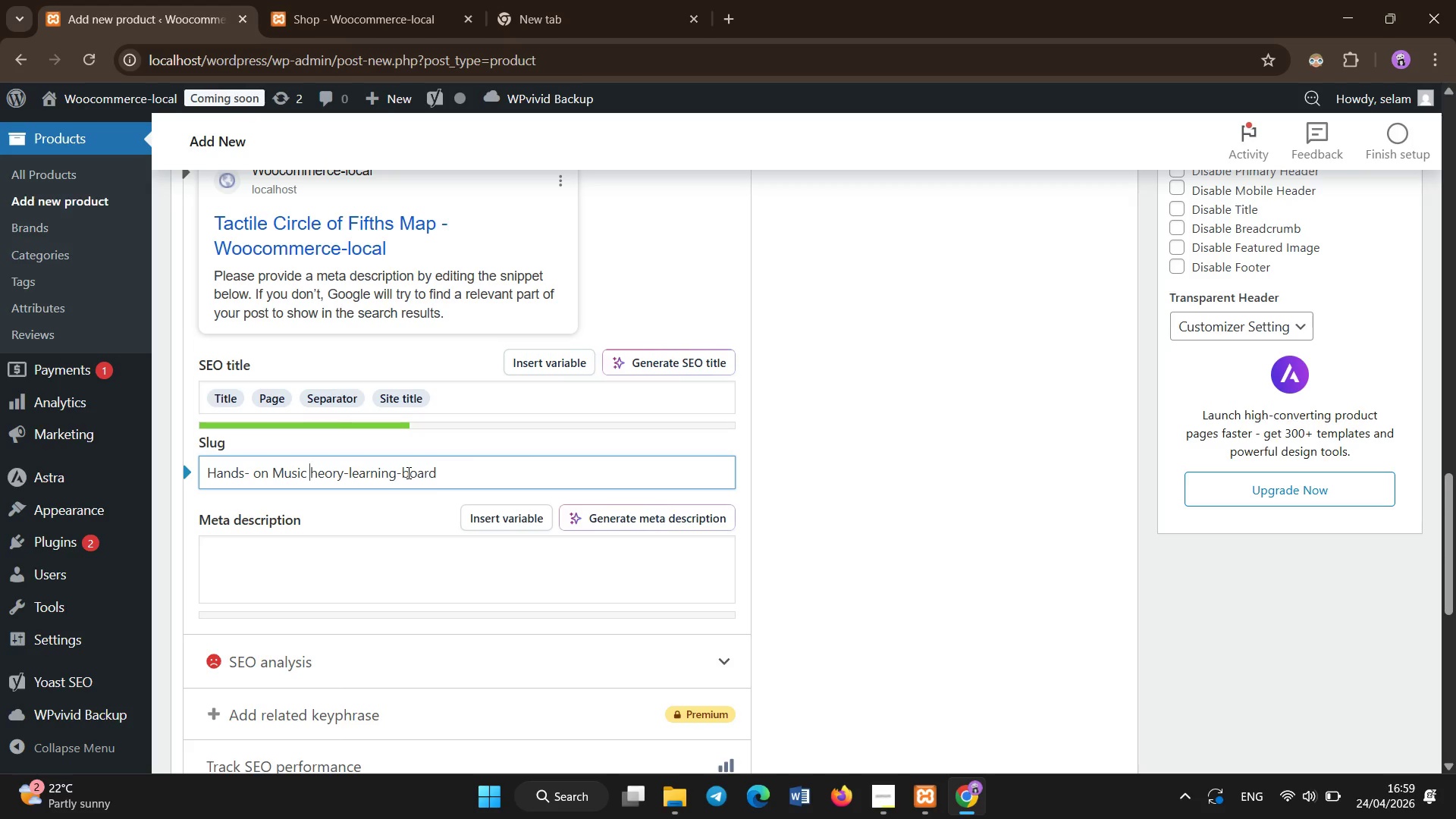 
key(T)
 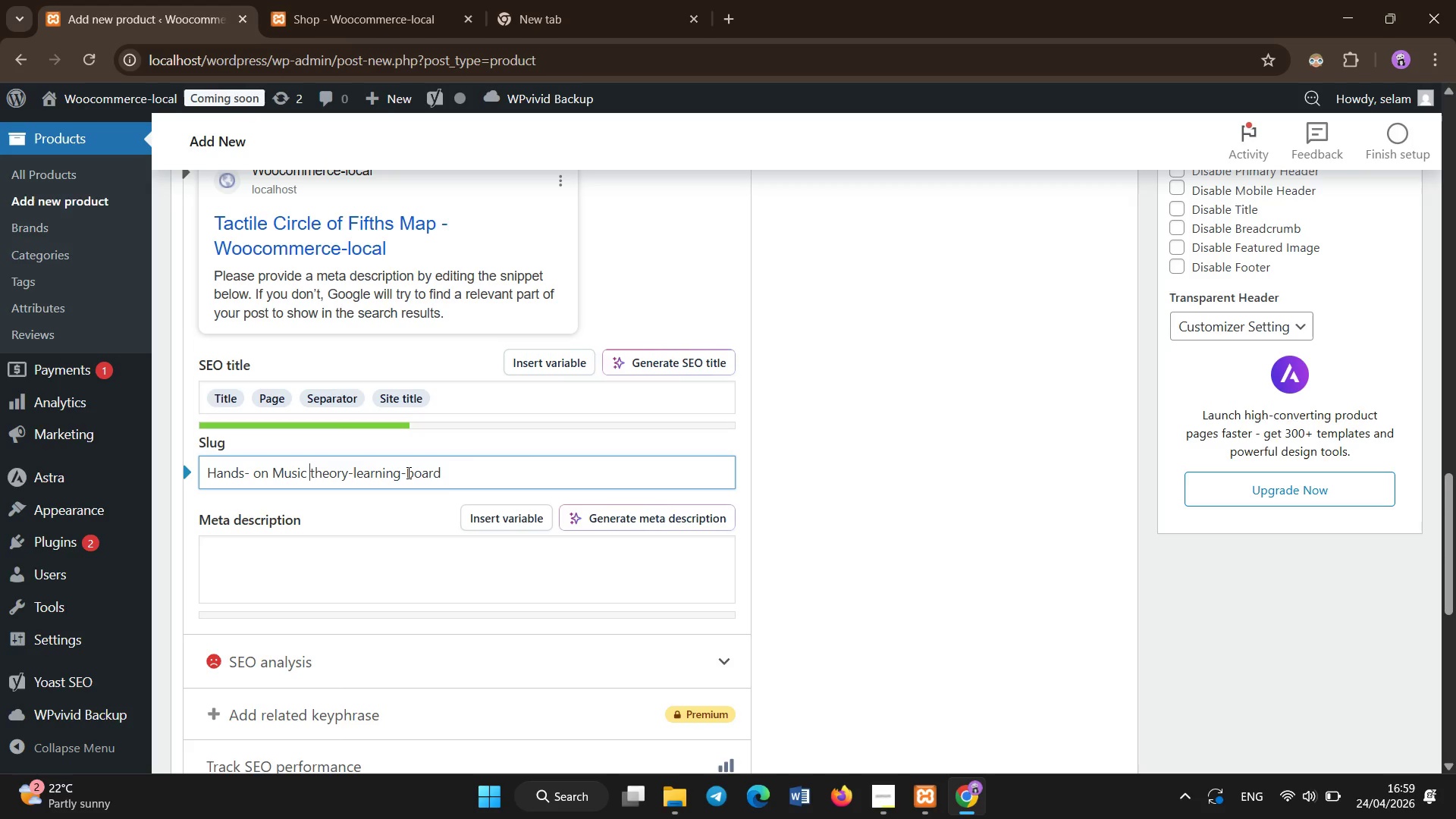 
key(ArrowLeft)
 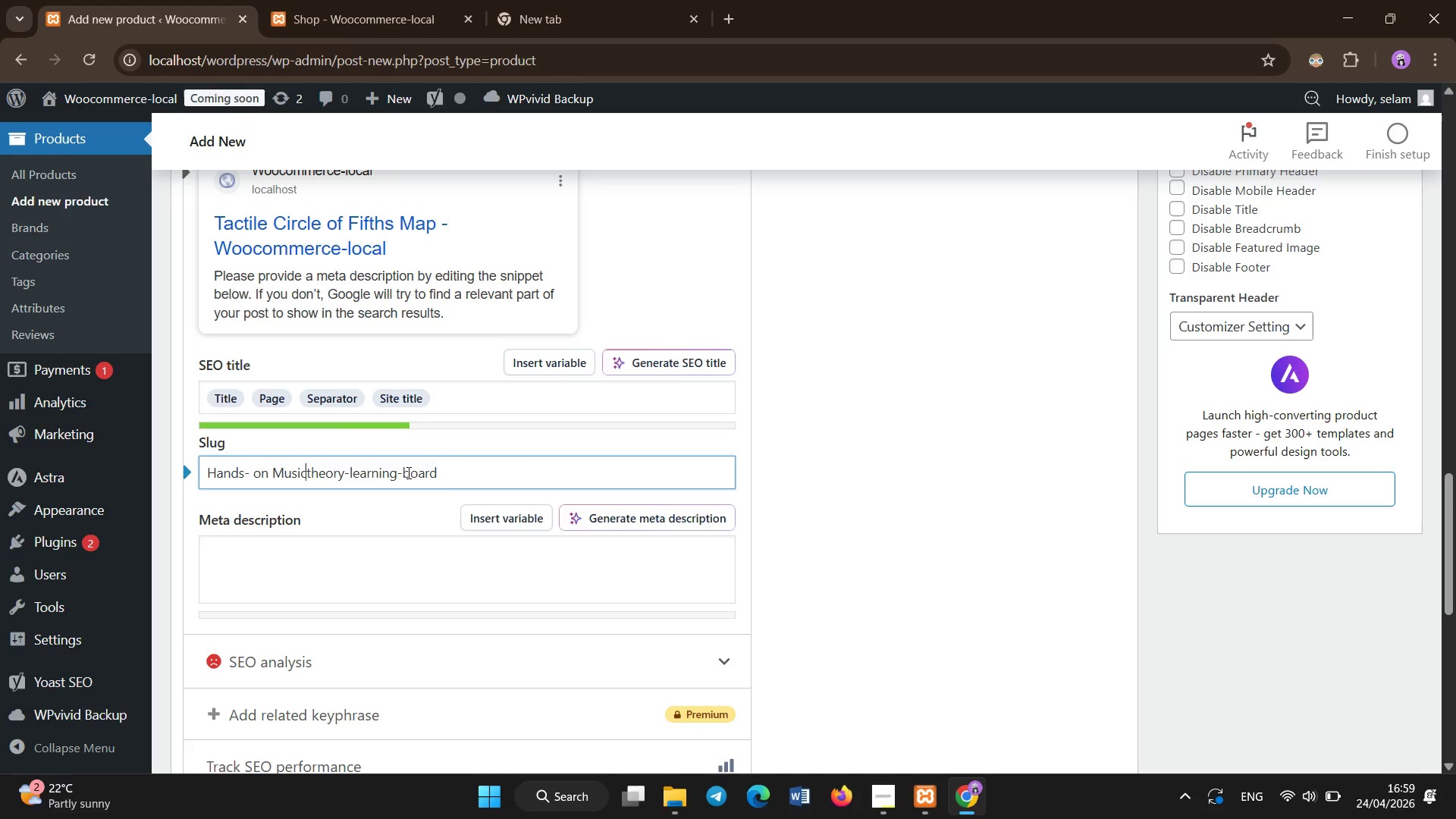 
key(Backspace)
 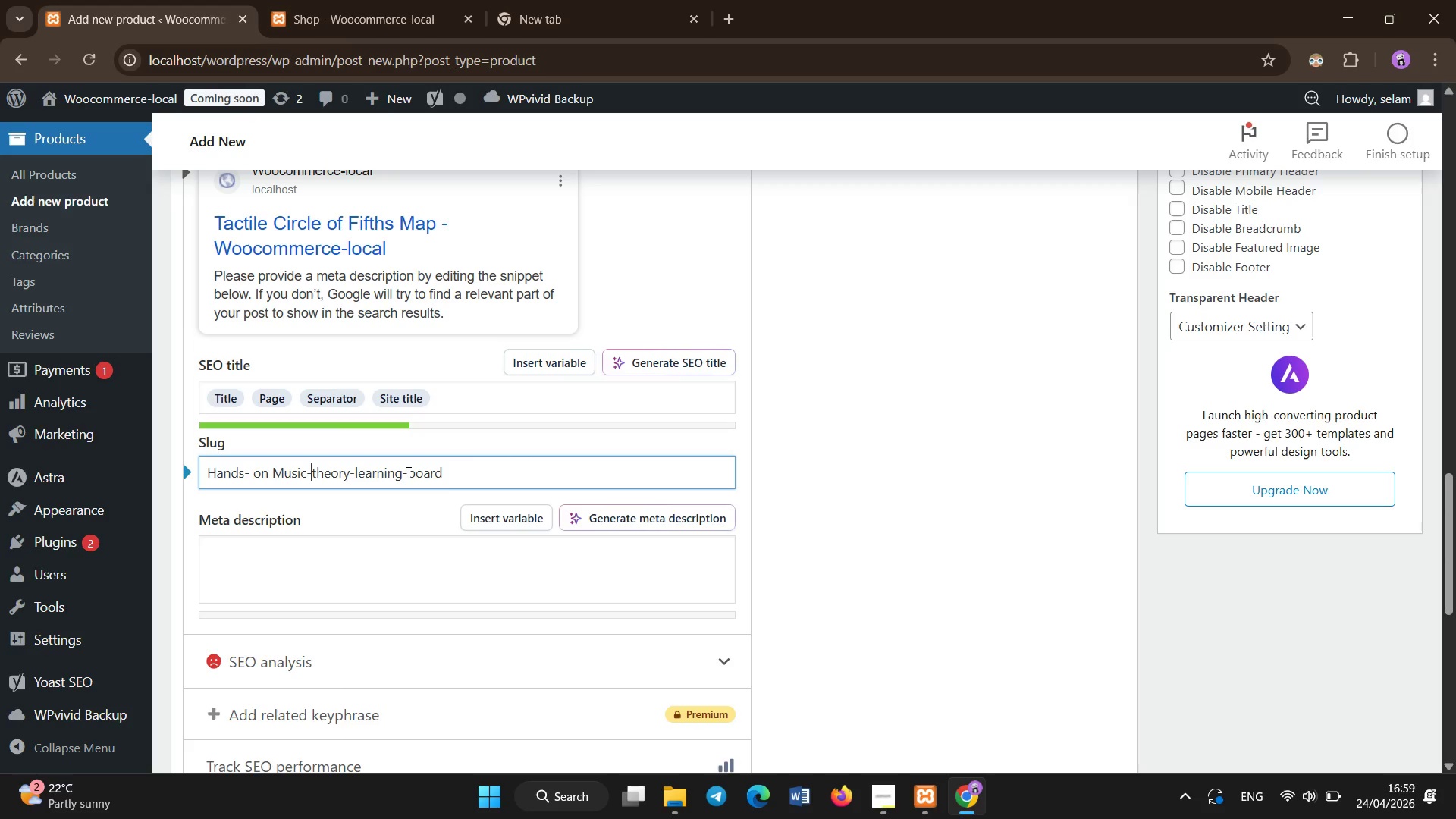 
key(Minus)
 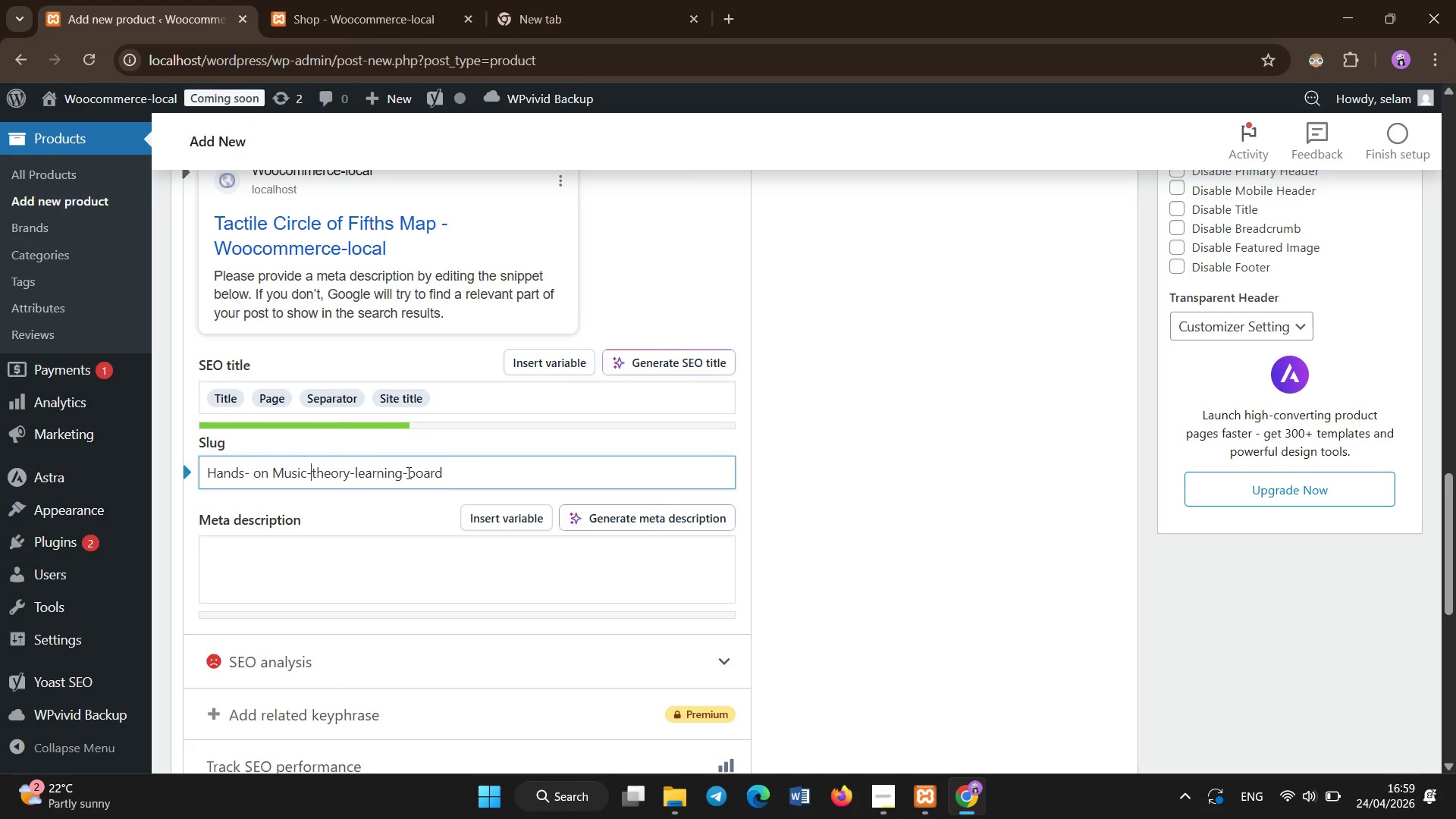 
key(ArrowLeft)
 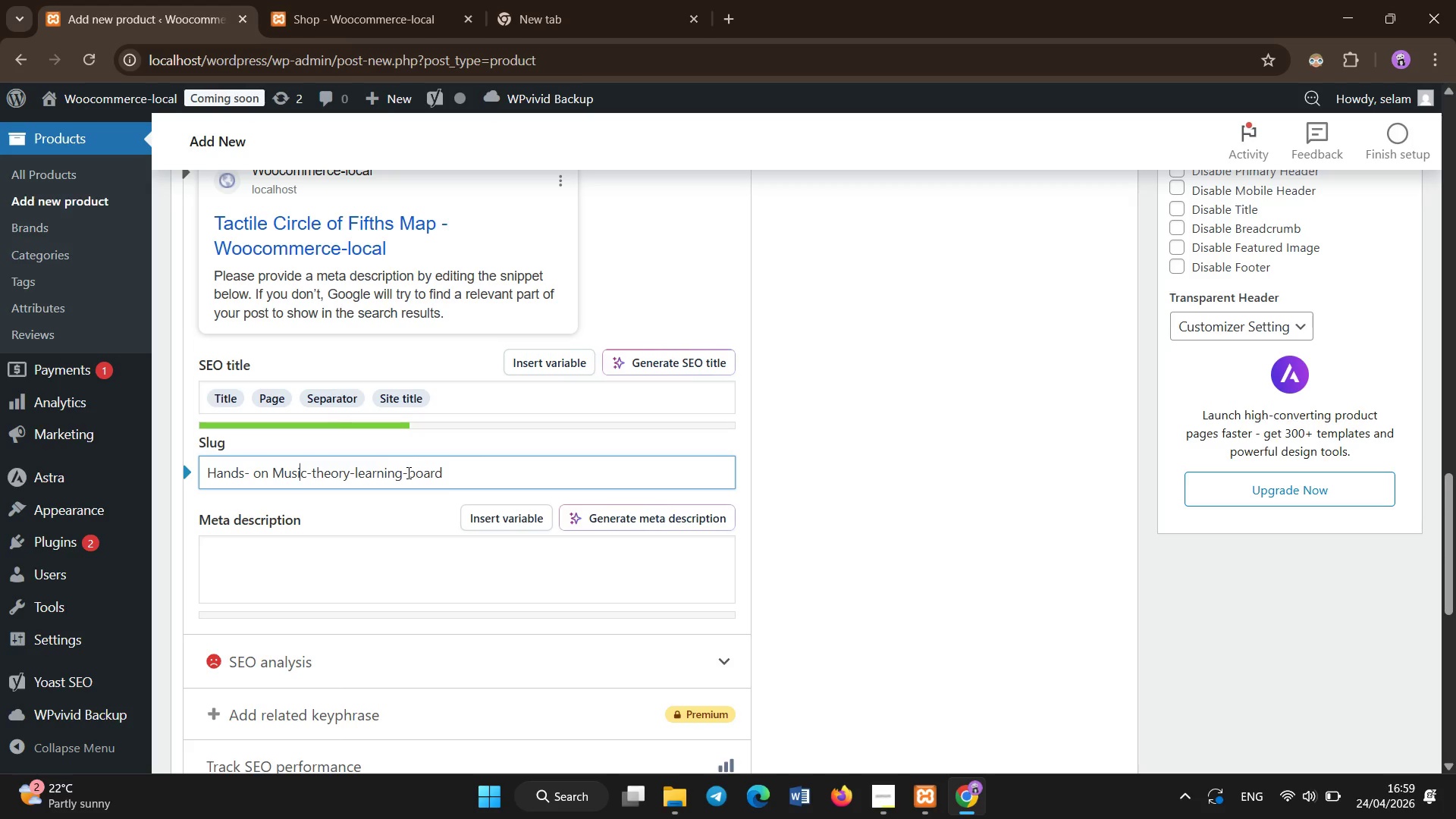 
key(ArrowLeft)
 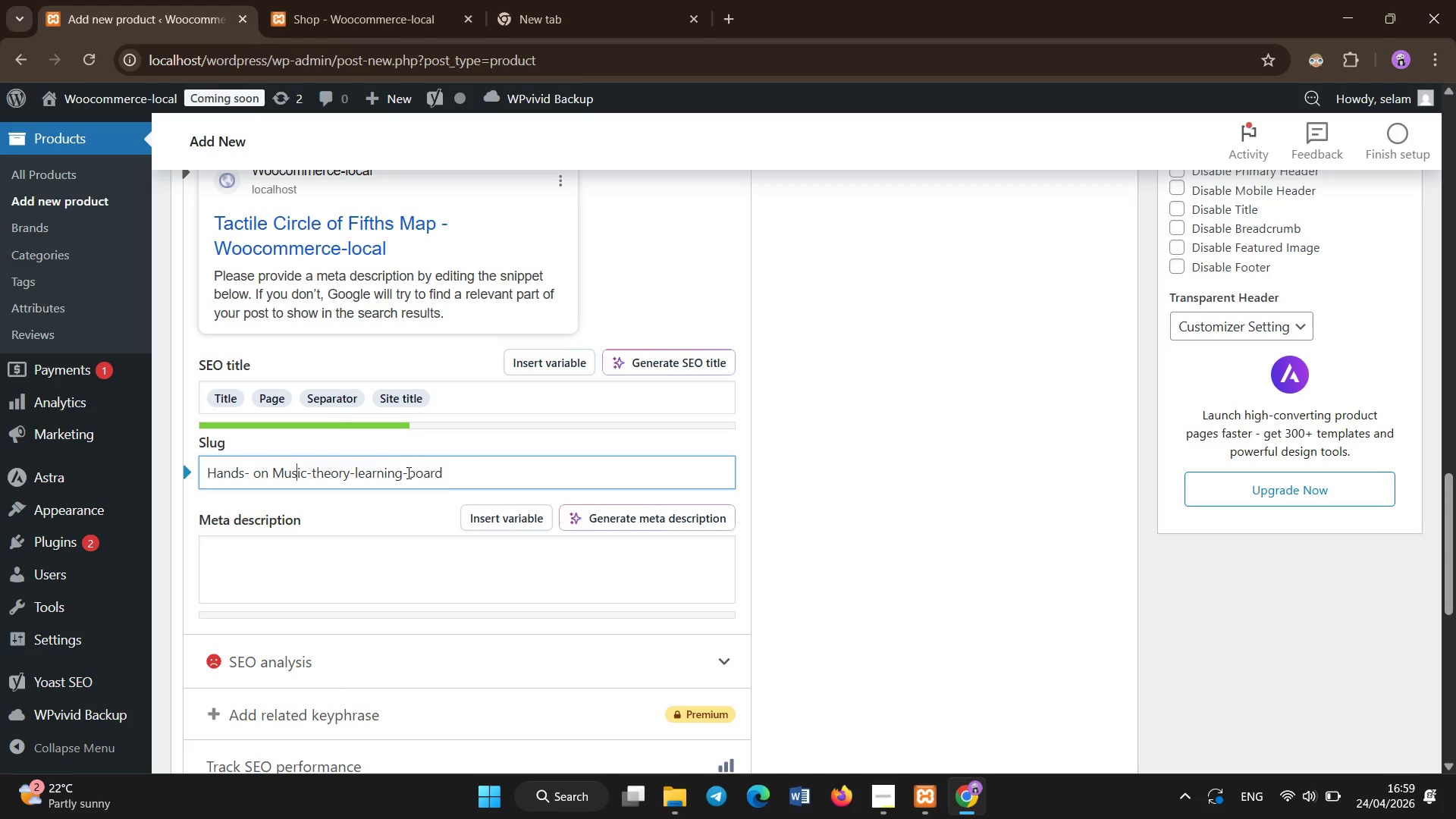 
key(ArrowLeft)
 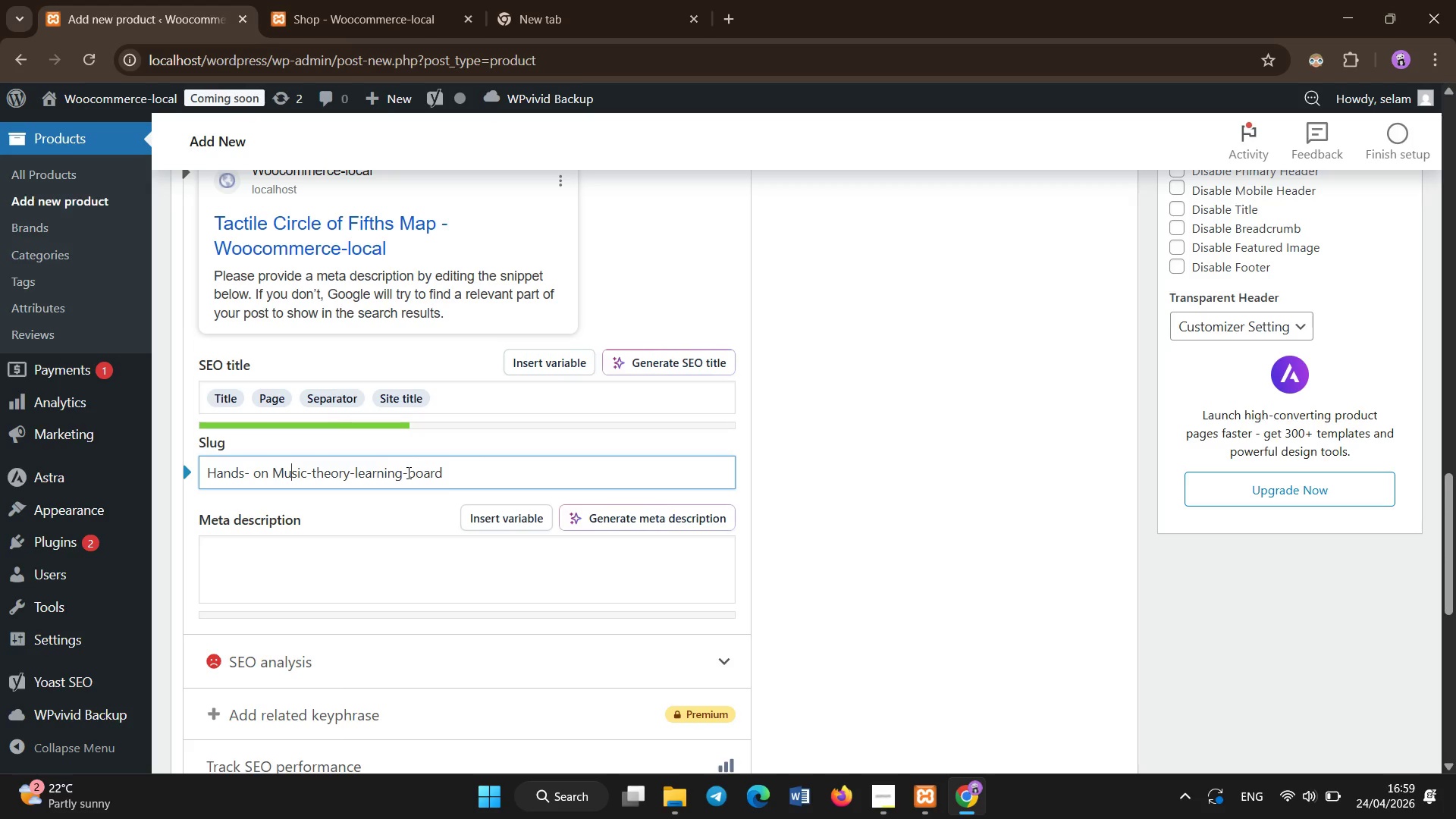 
key(ArrowLeft)
 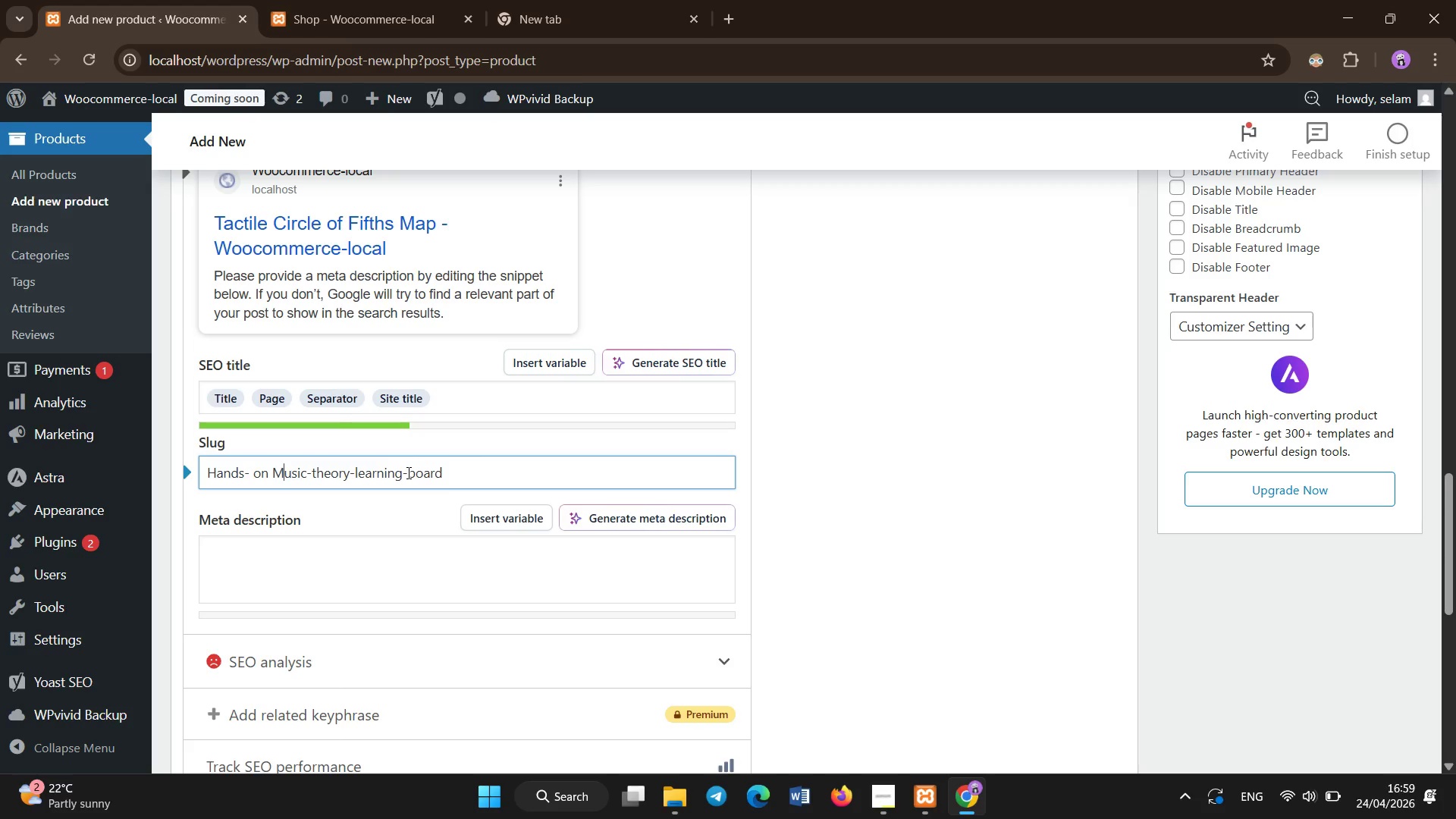 
key(ArrowLeft)
 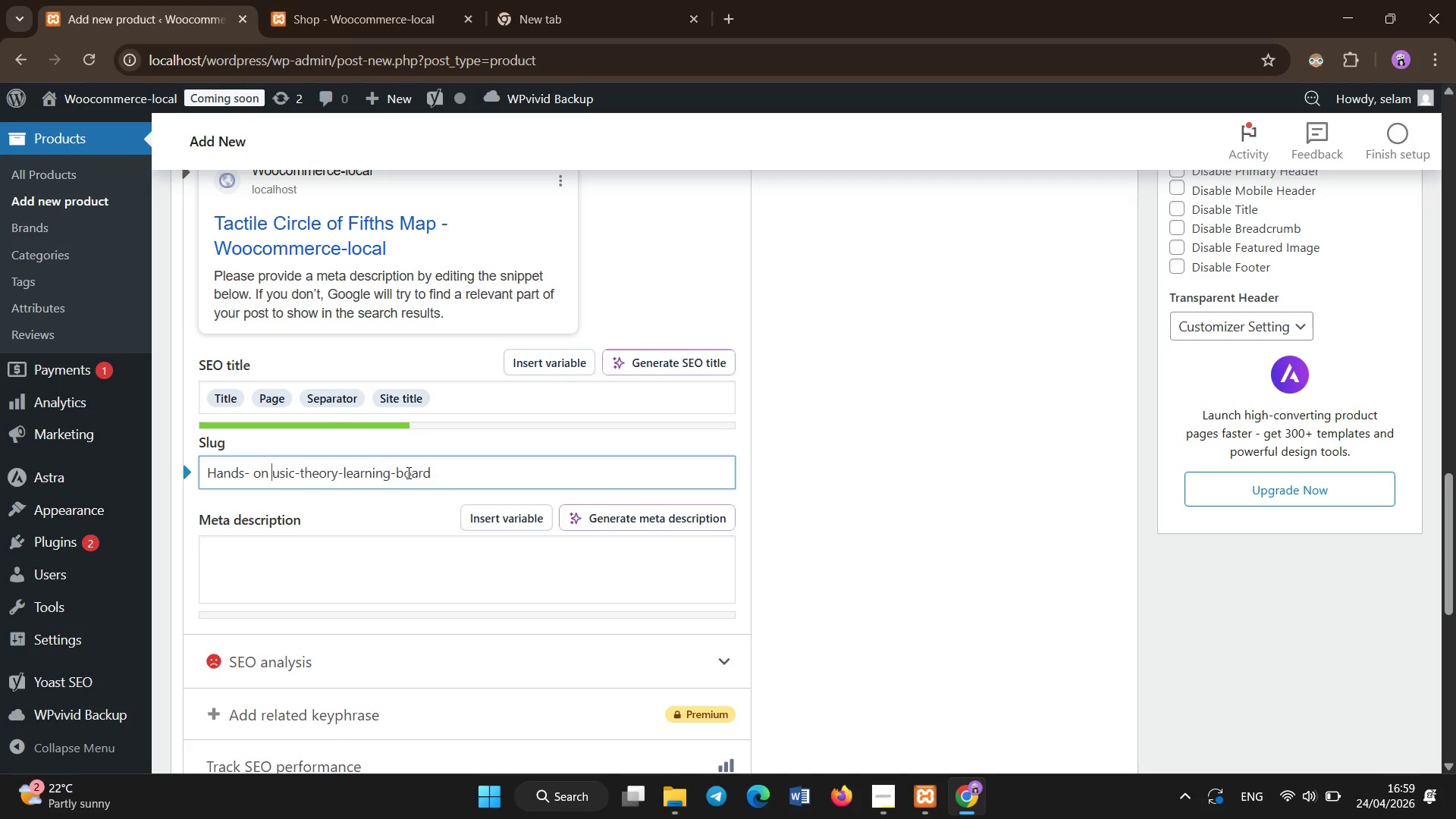 
key(Backspace)
 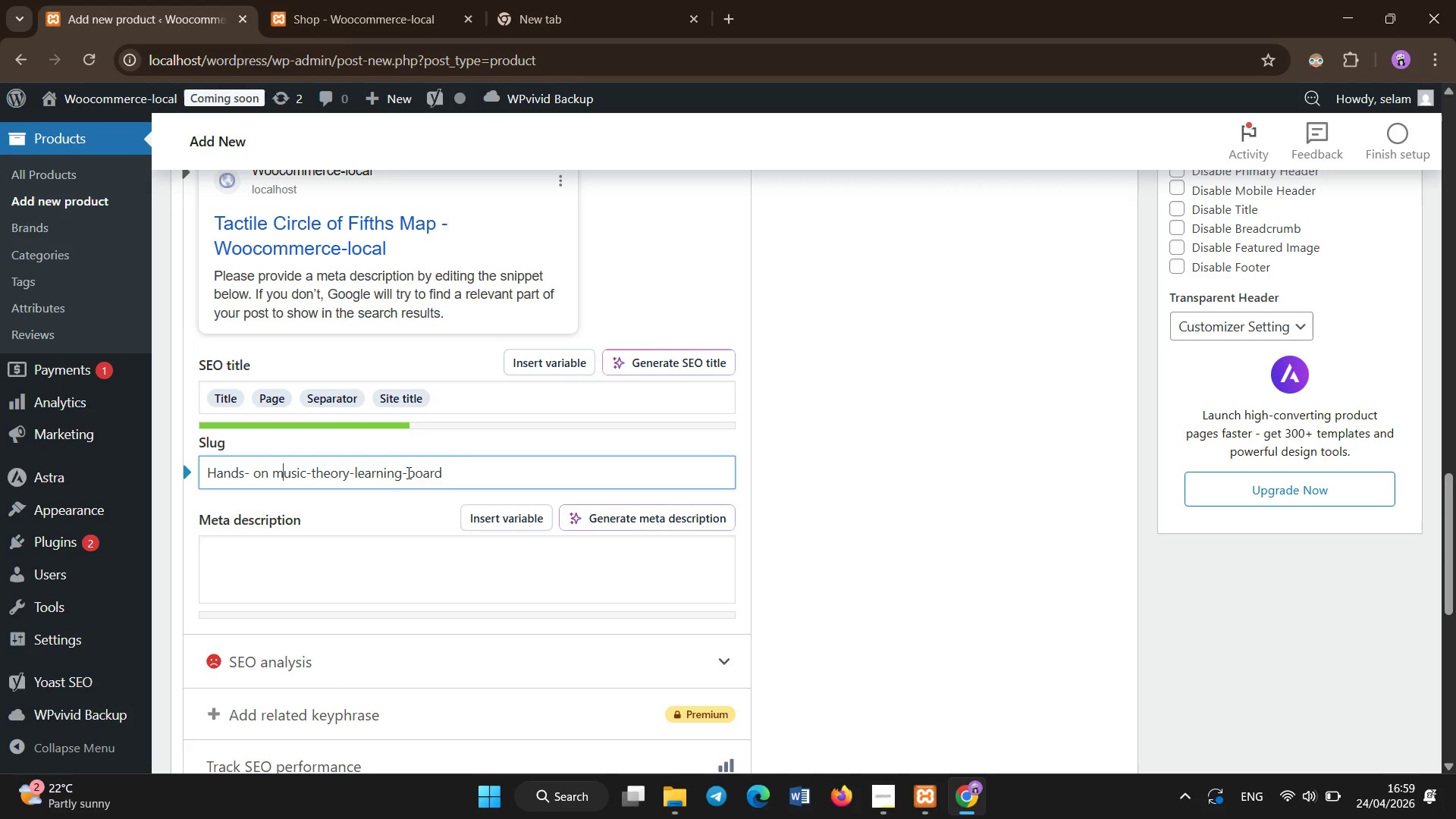 
key(M)
 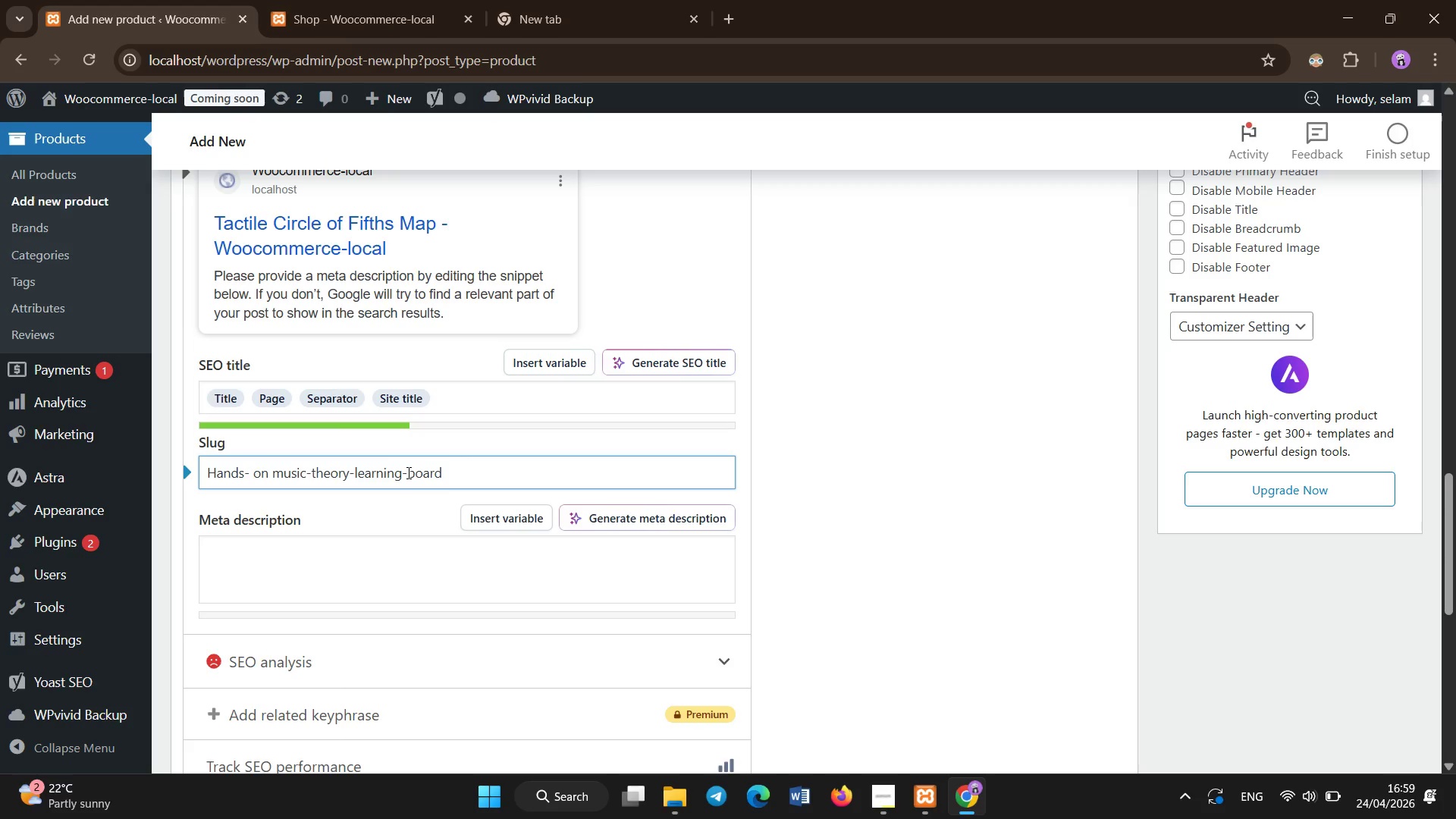 
key(ArrowLeft)
 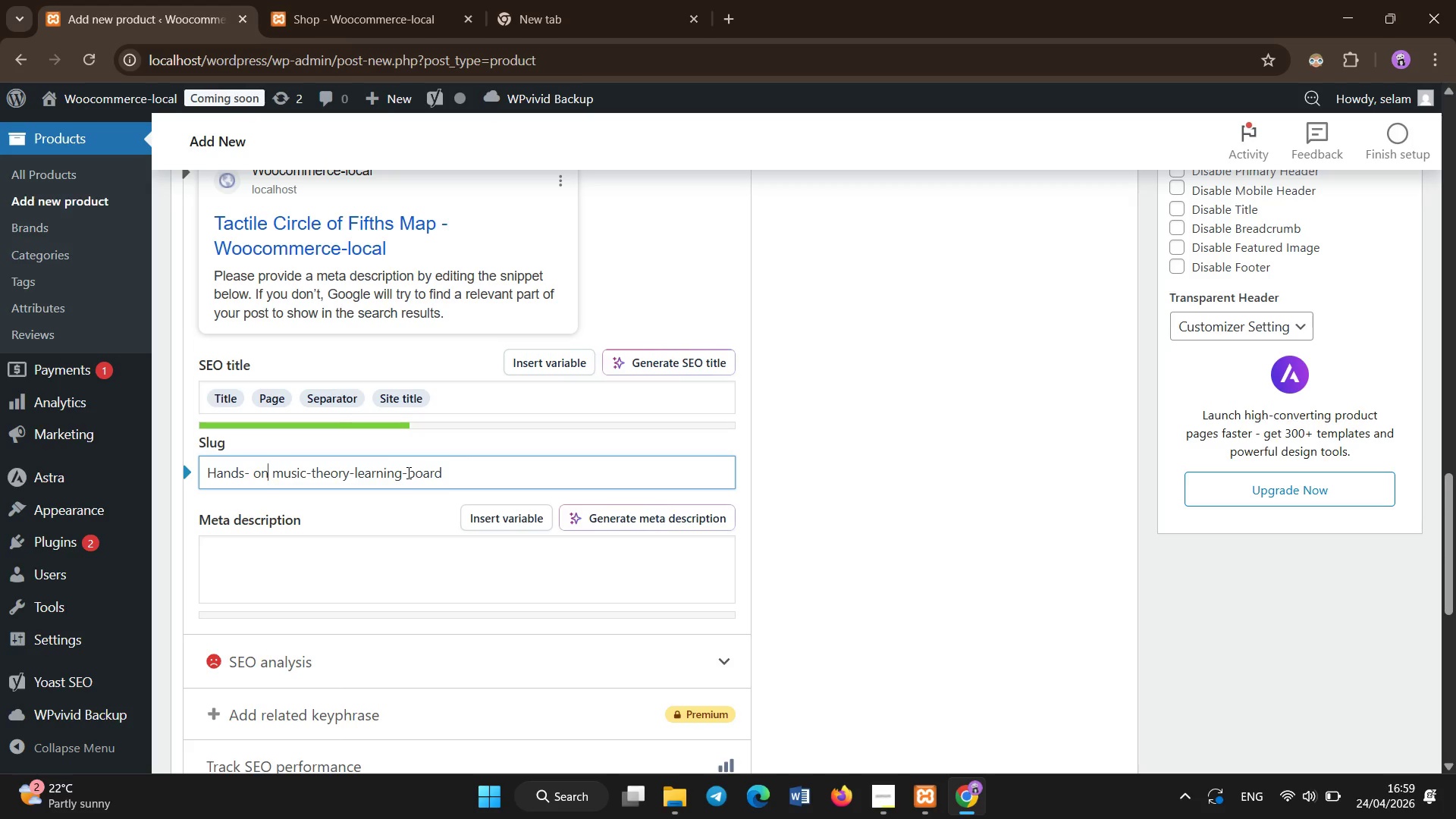 
key(ArrowLeft)
 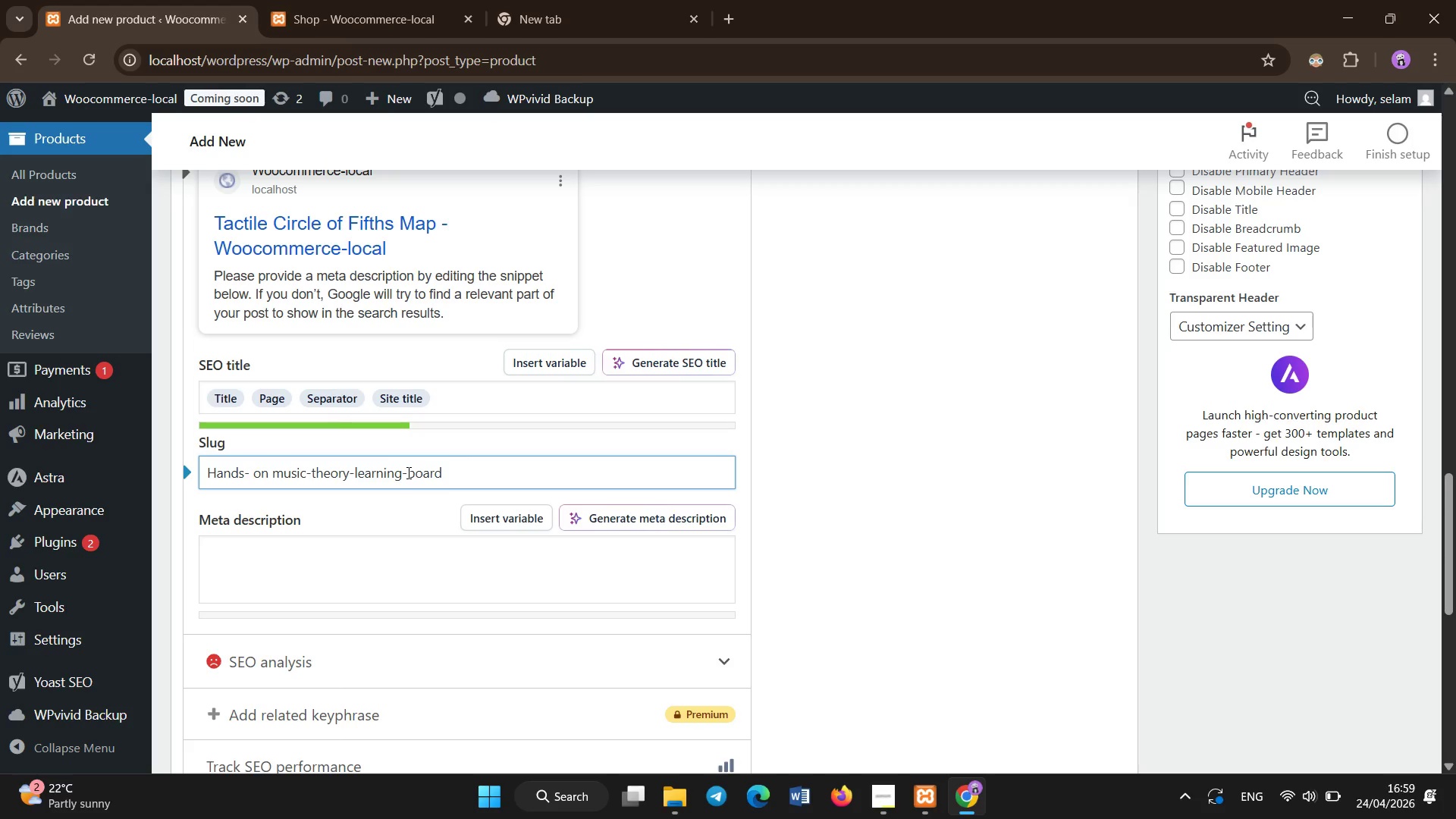 
key(ArrowRight)
 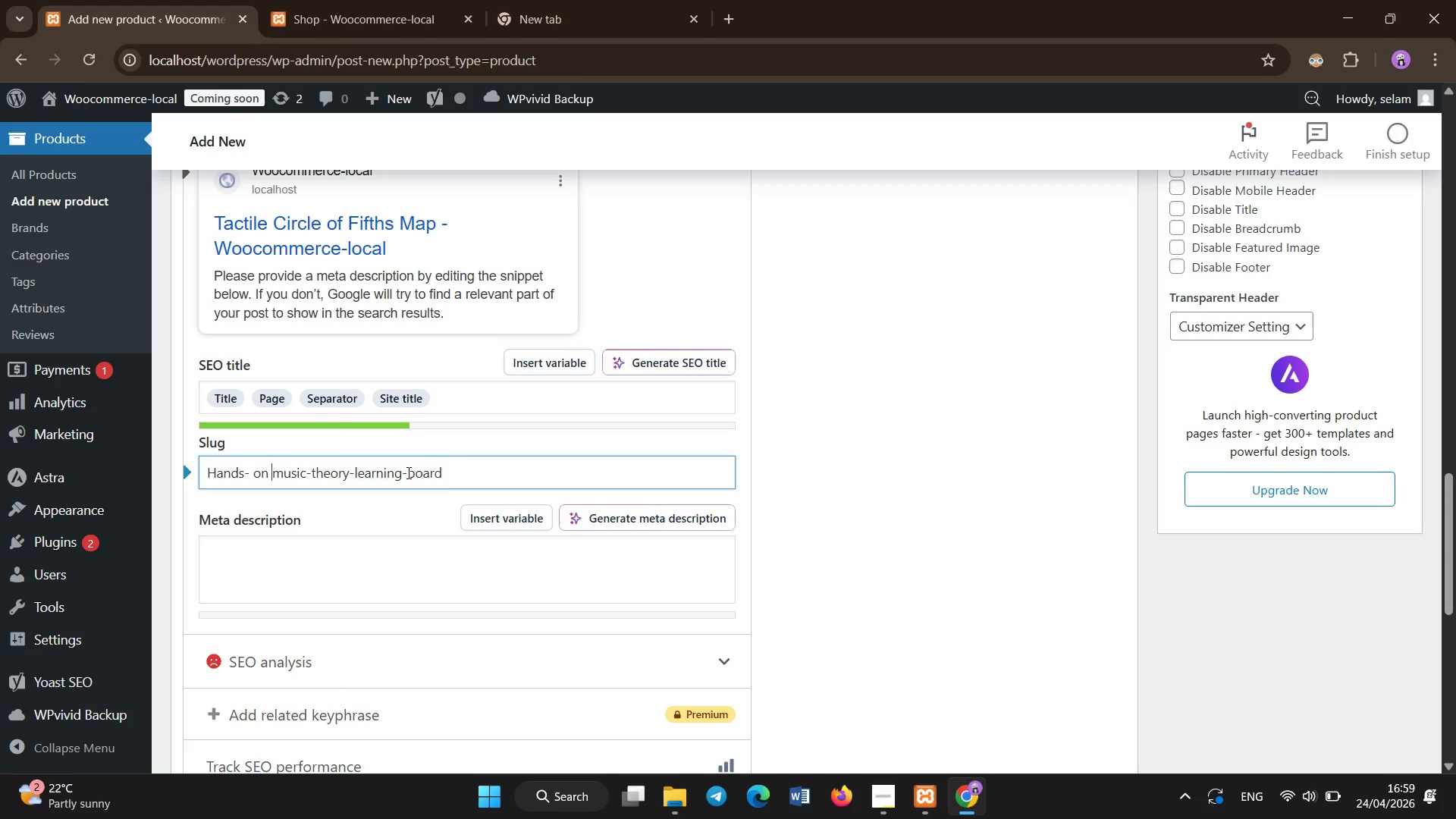 
key(Minus)
 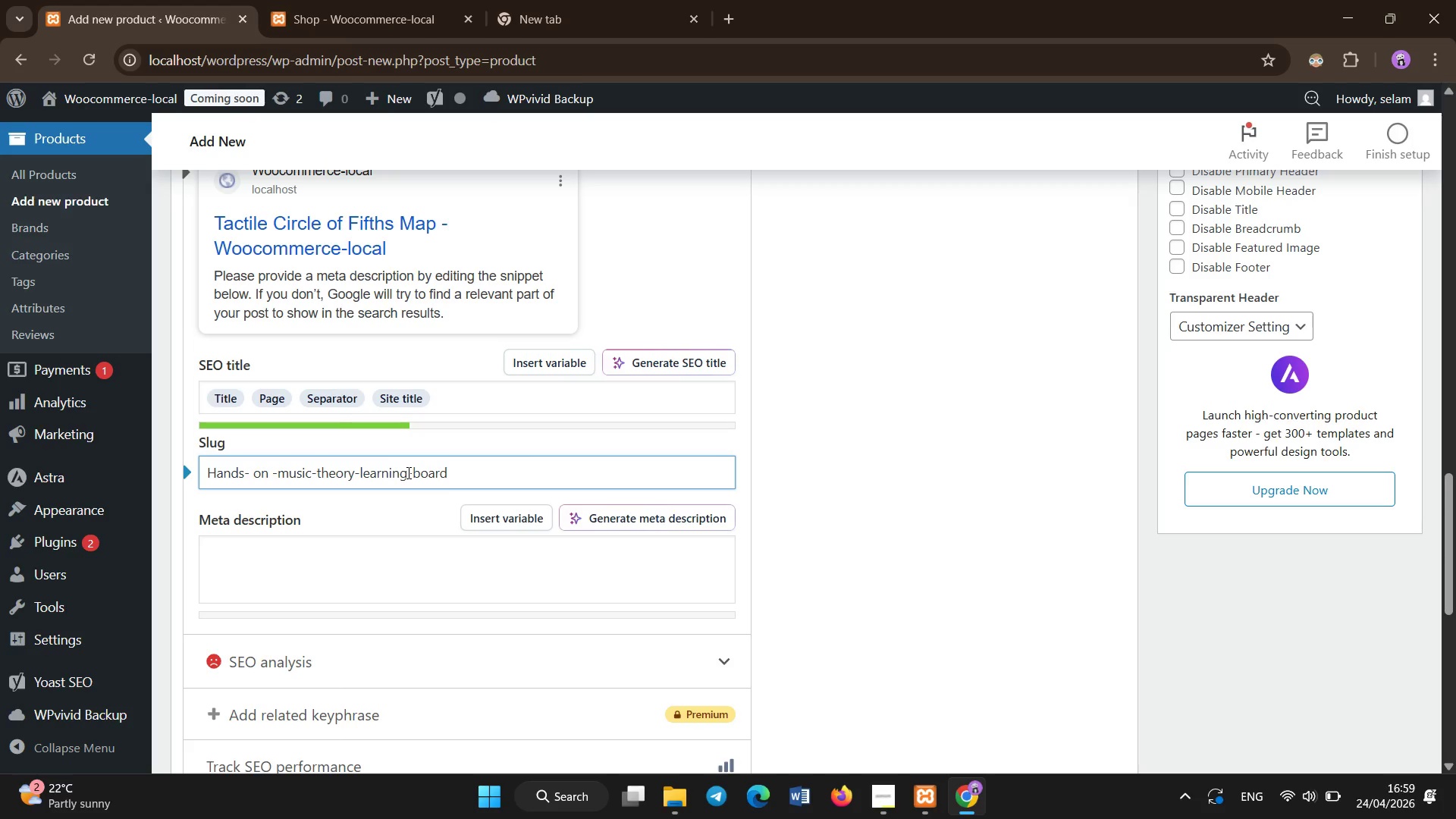 
key(ArrowLeft)
 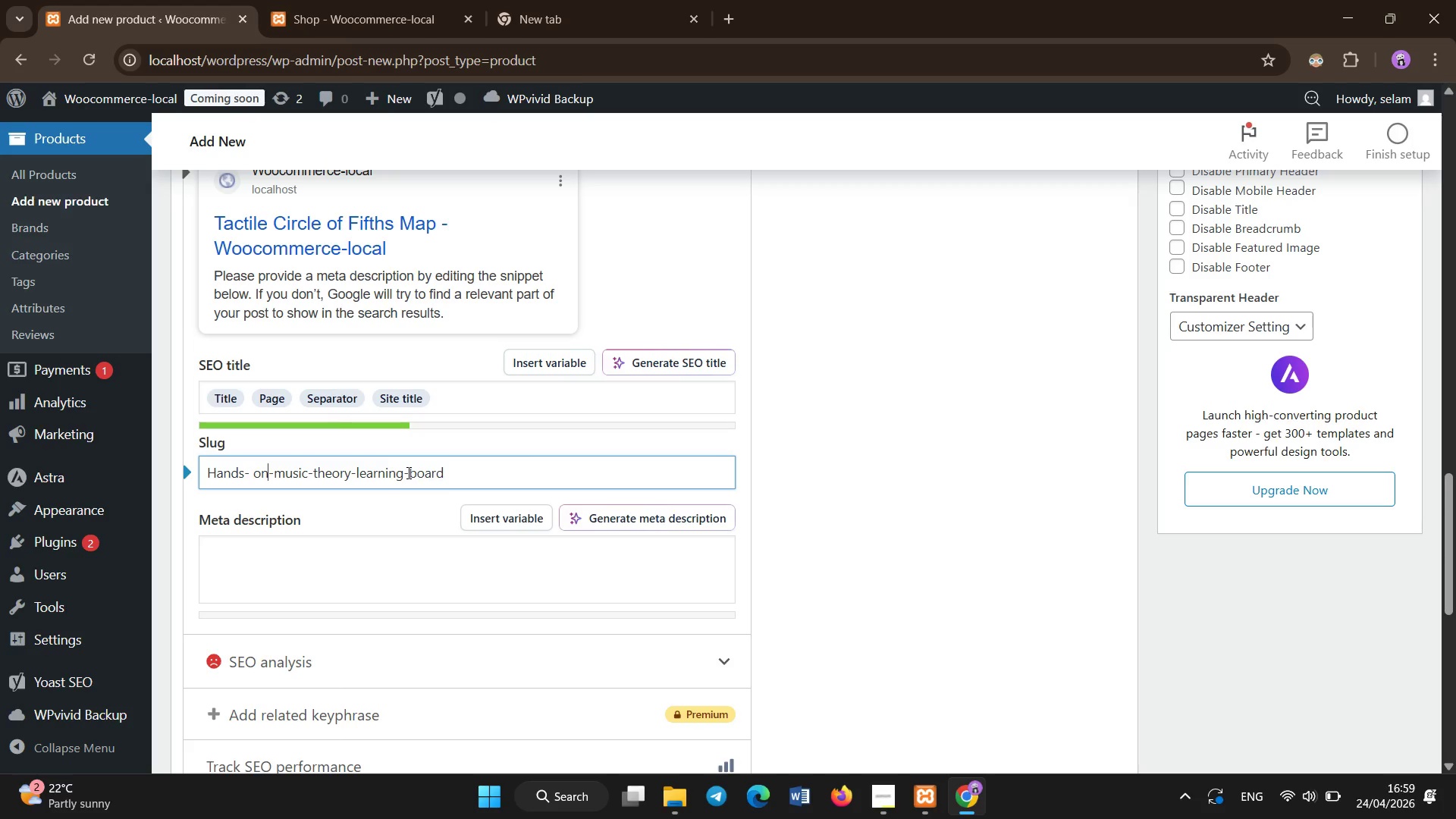 
key(Backspace)
 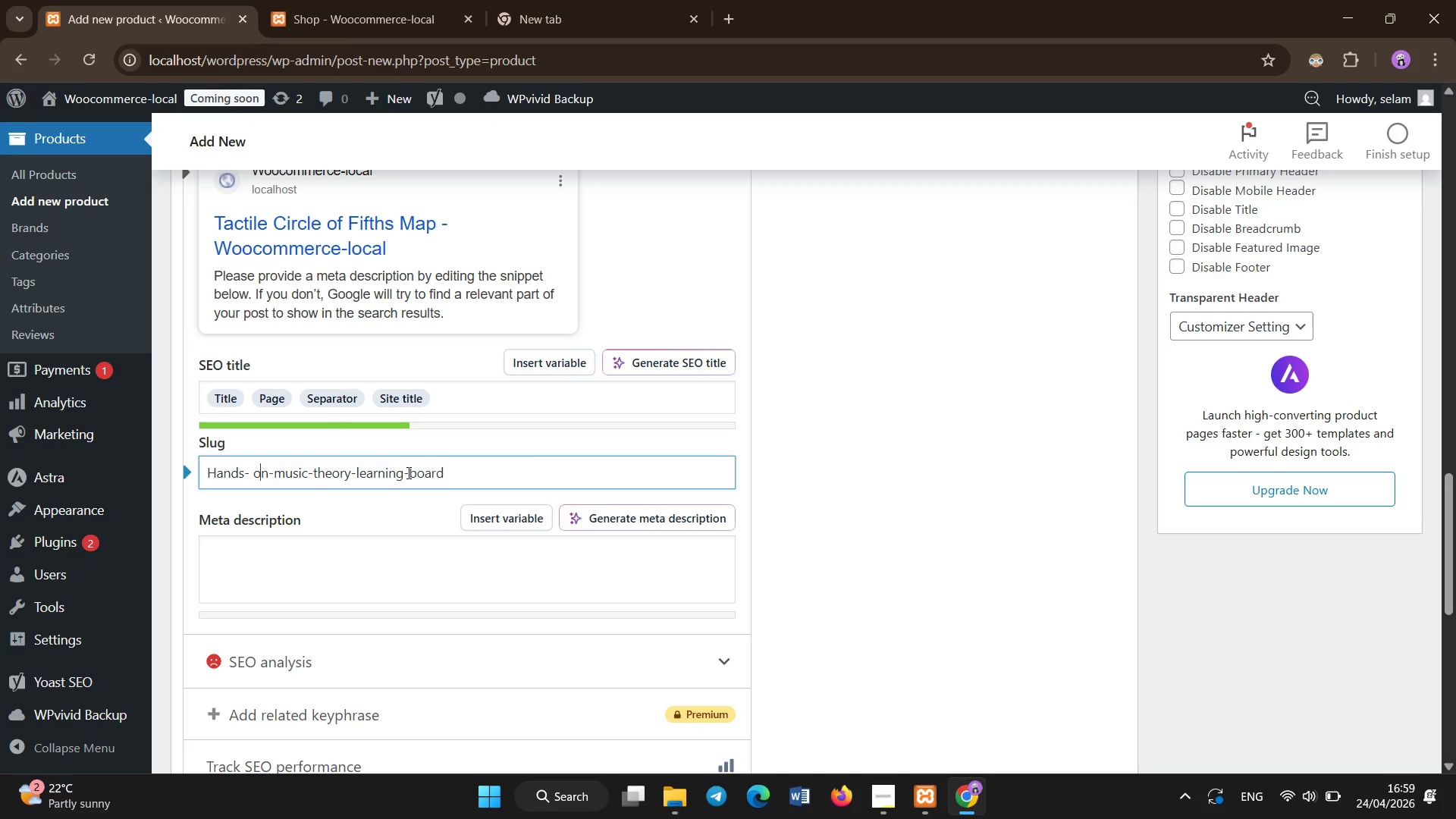 
key(ArrowLeft)
 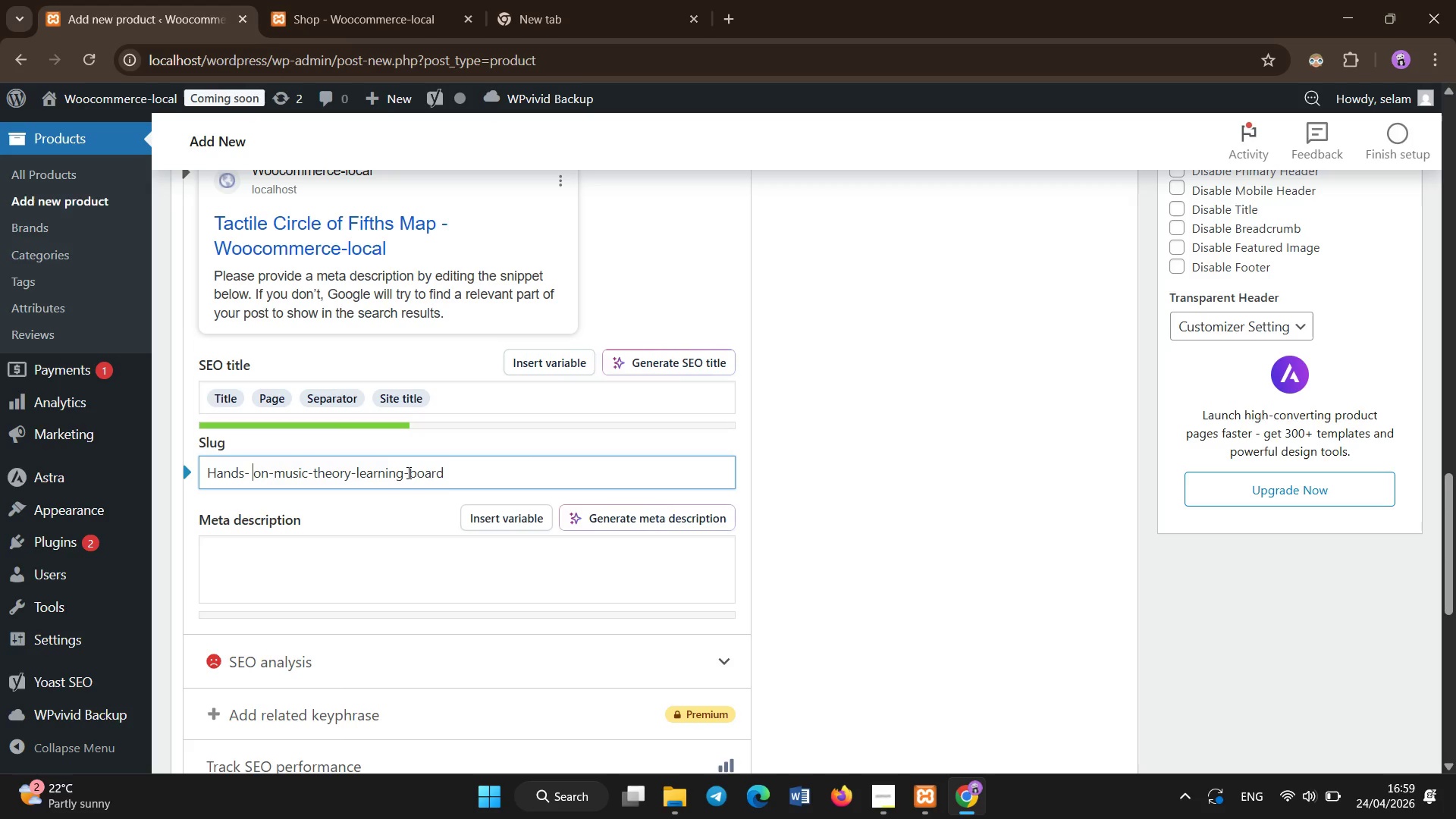 
key(ArrowLeft)
 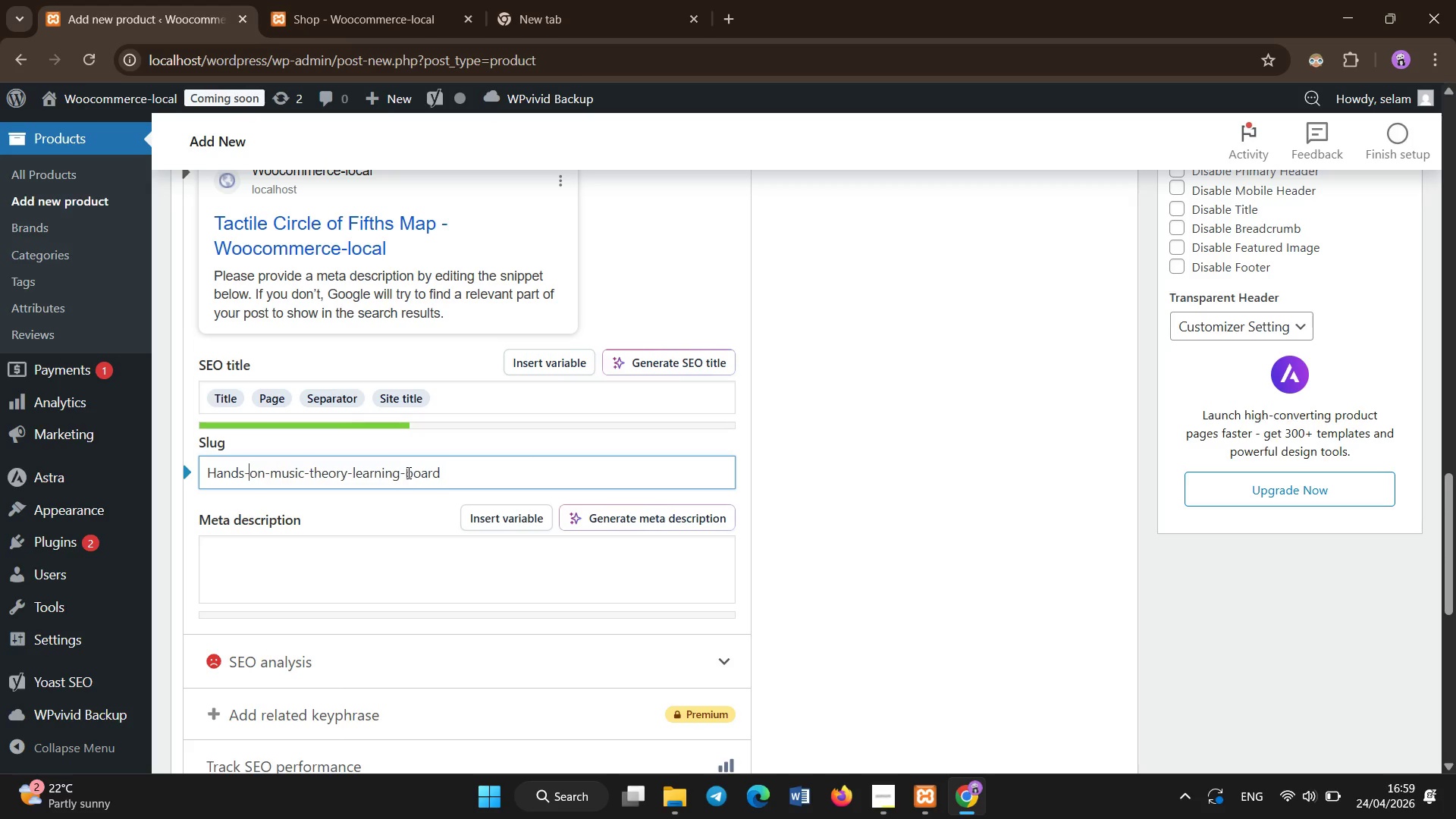 
key(Backspace)
 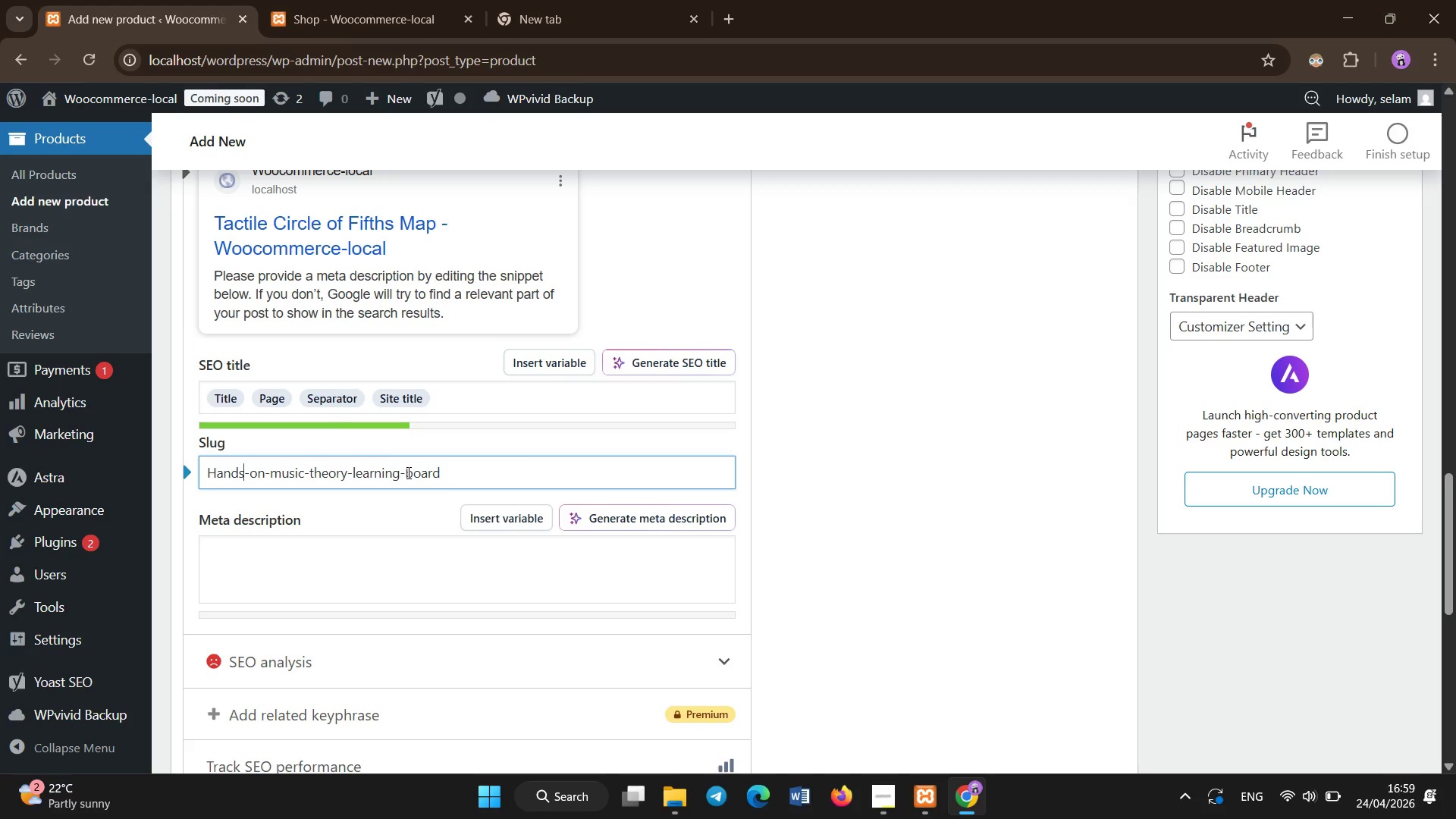 
key(ArrowLeft)
 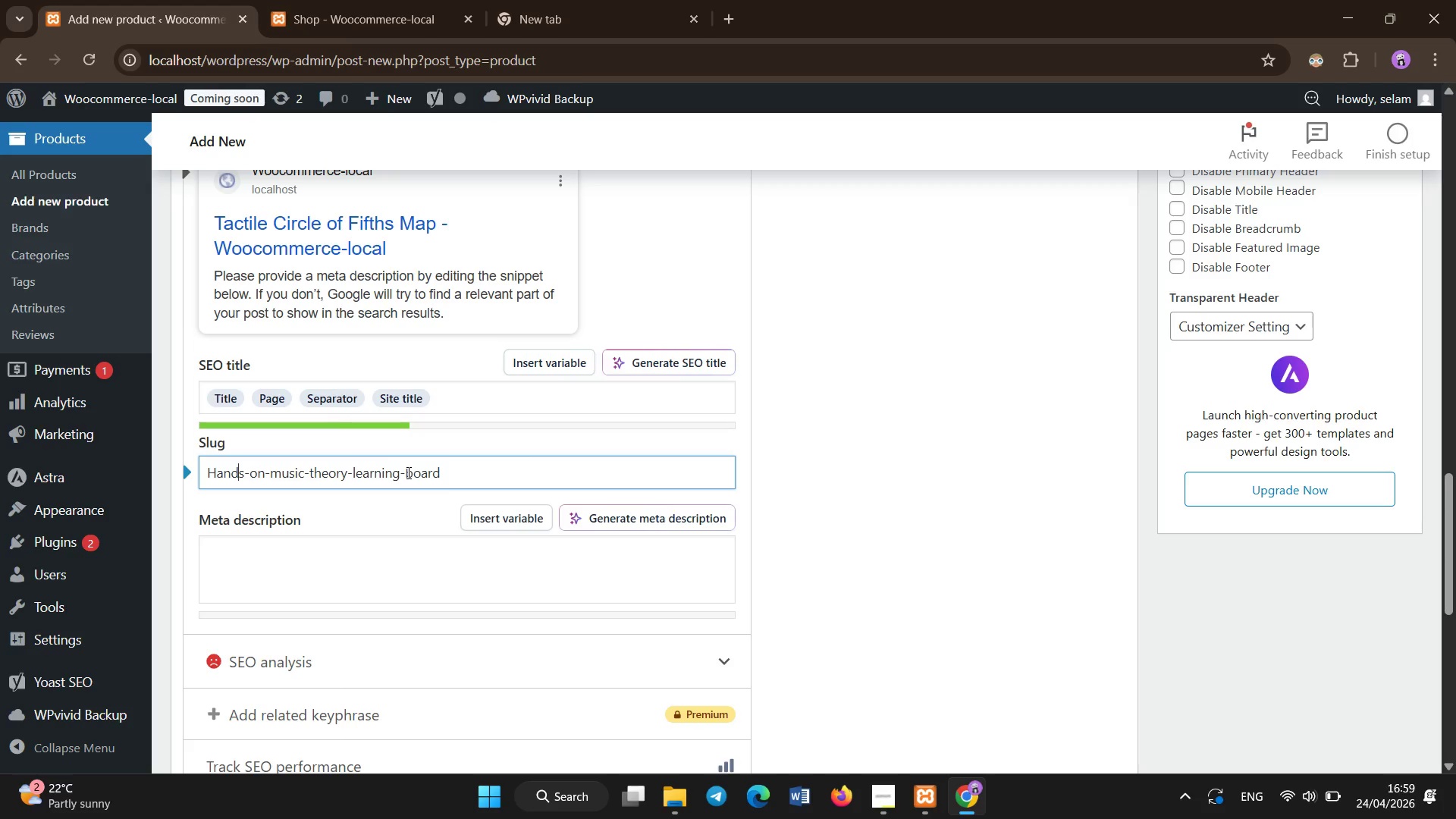 
hold_key(key=ArrowLeft, duration=0.39)
 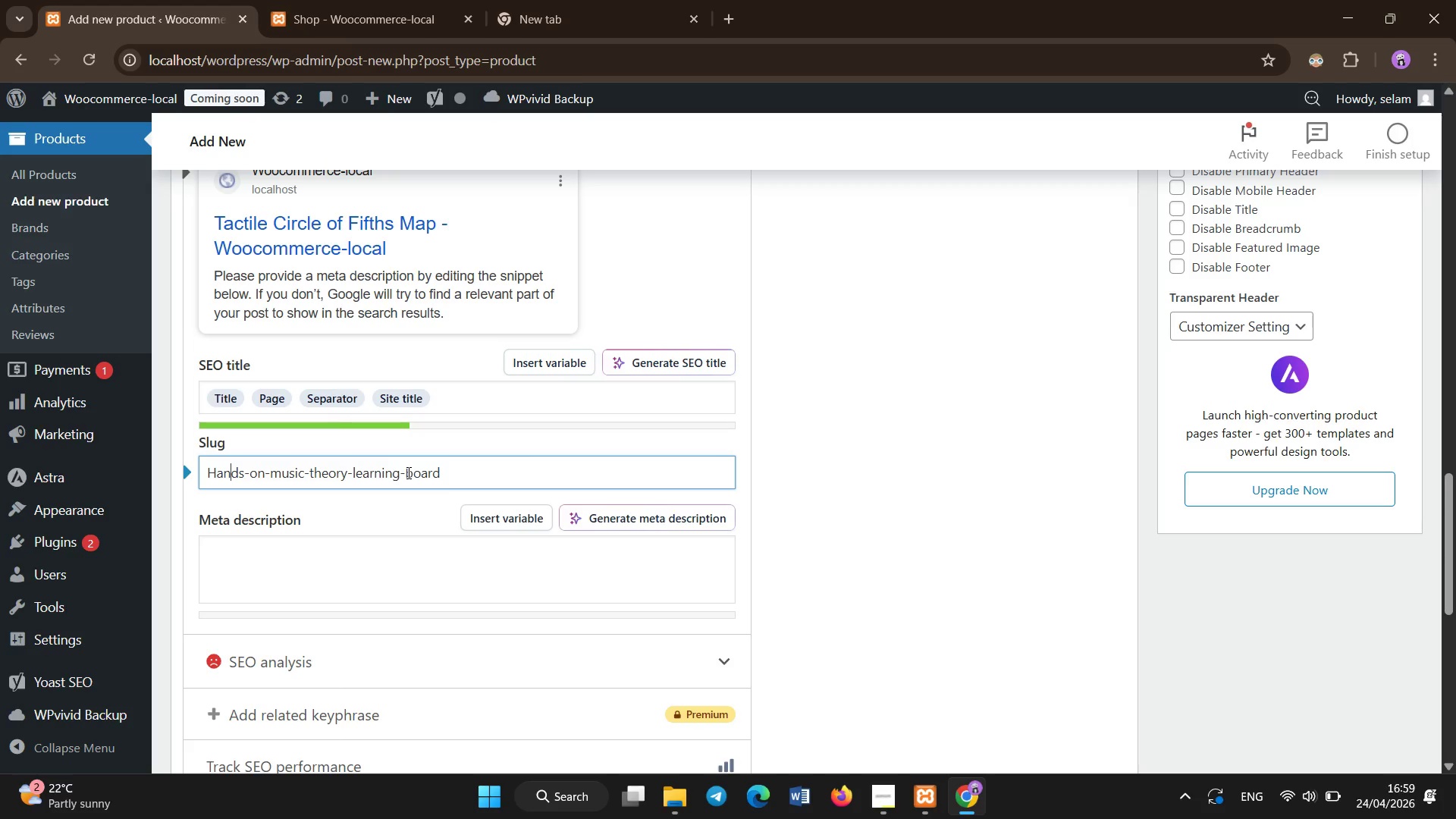 
key(ArrowLeft)
 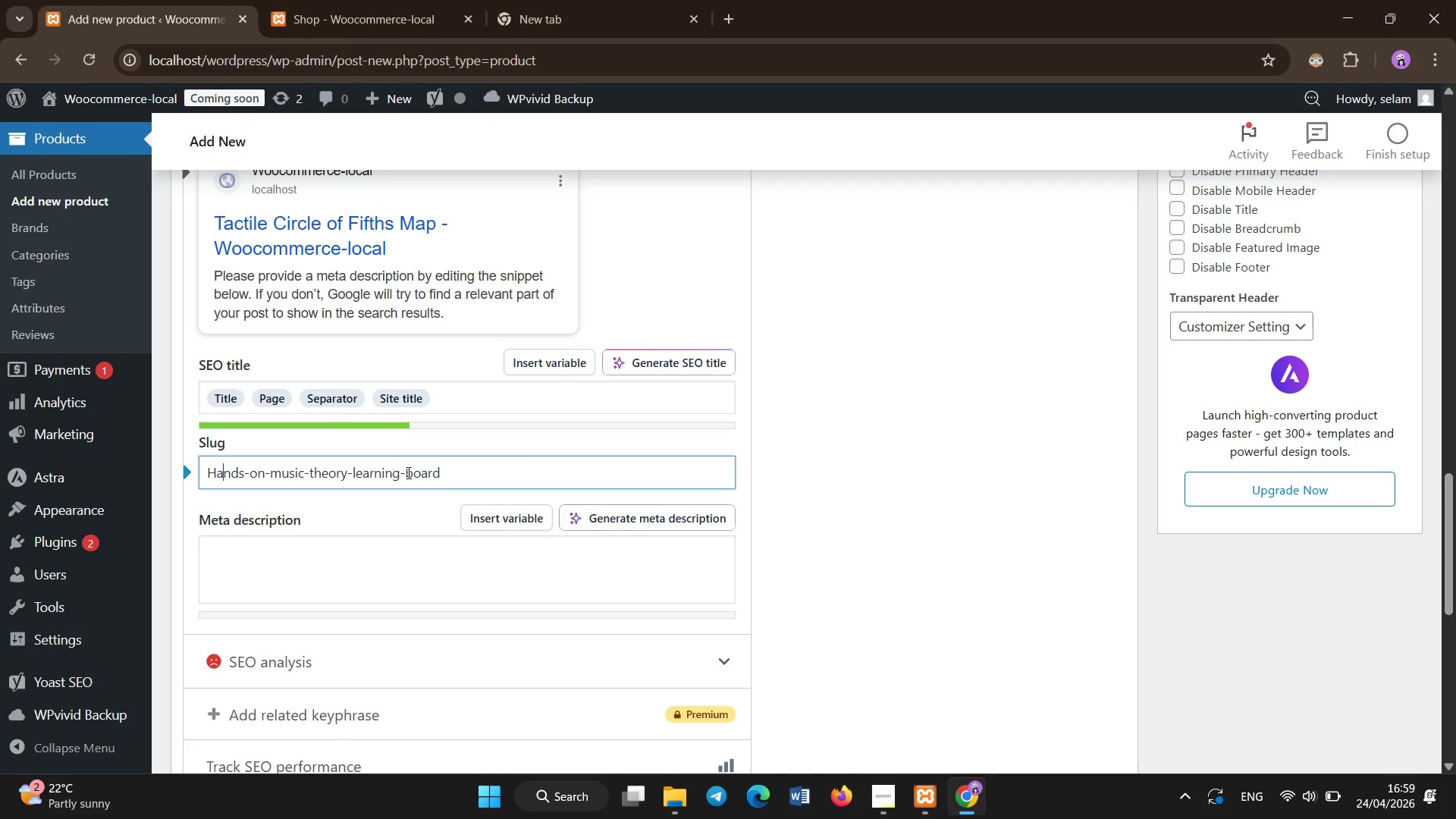 
key(ArrowLeft)
 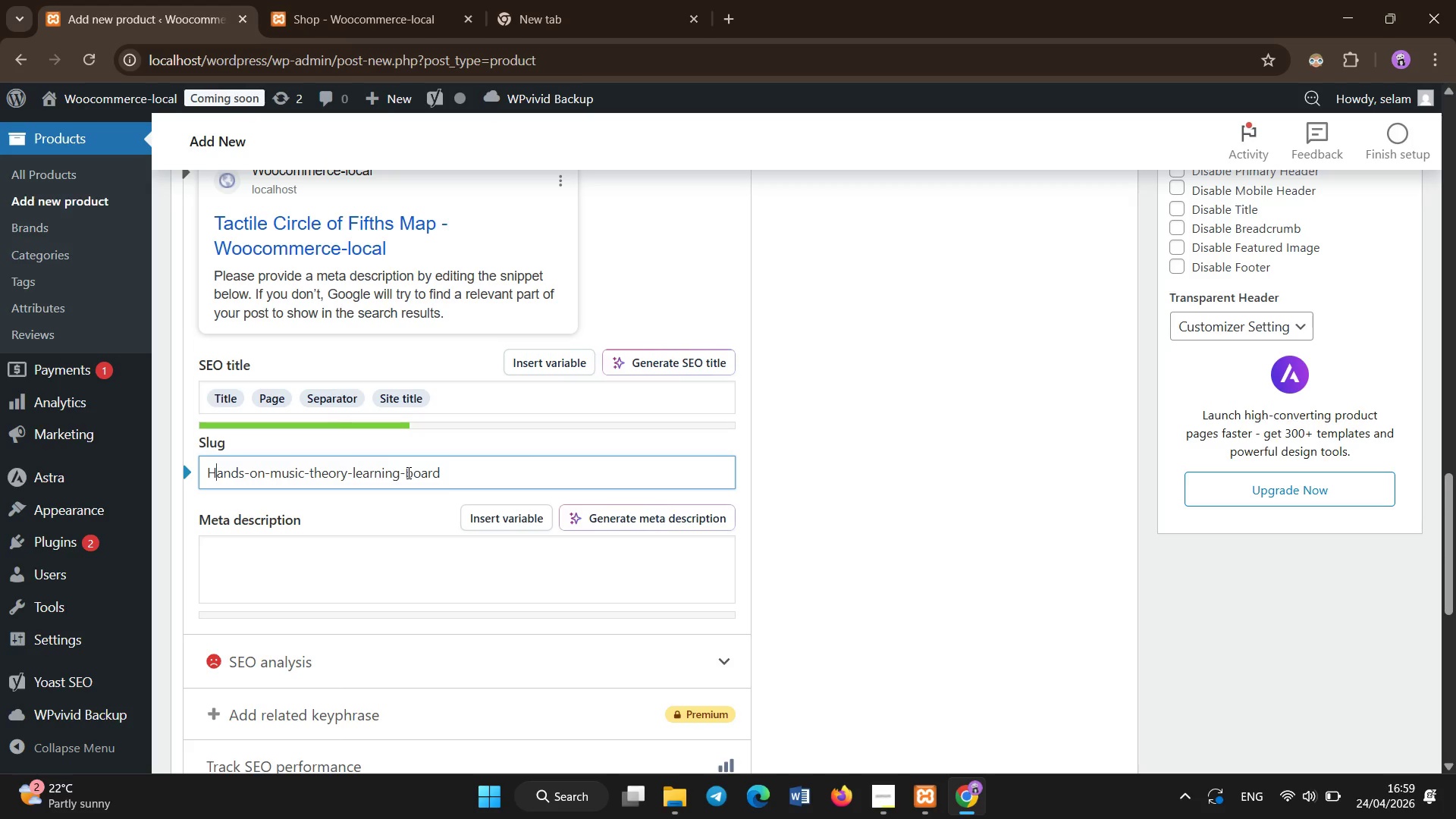 
key(ArrowLeft)
 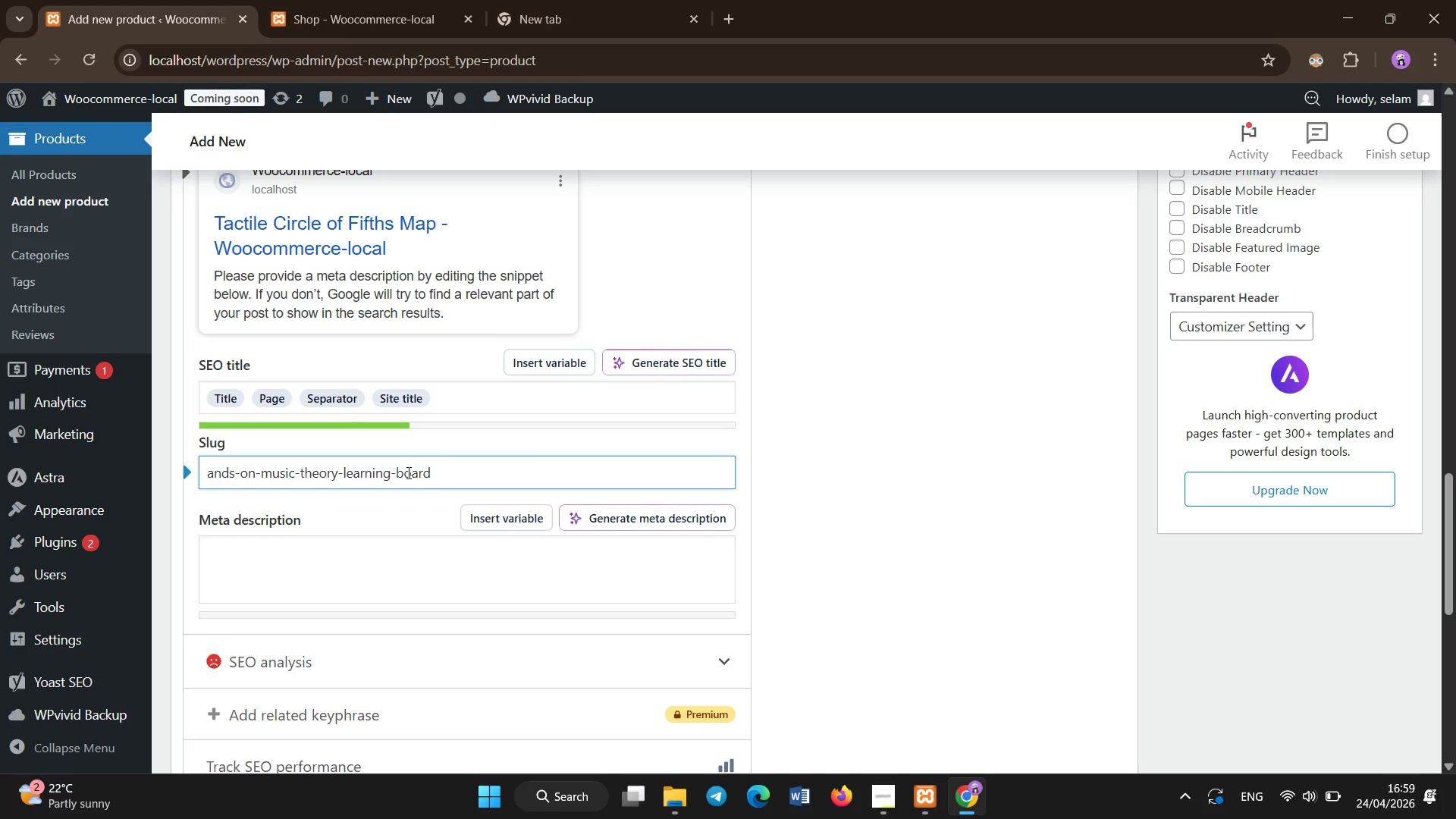 
key(Backspace)
 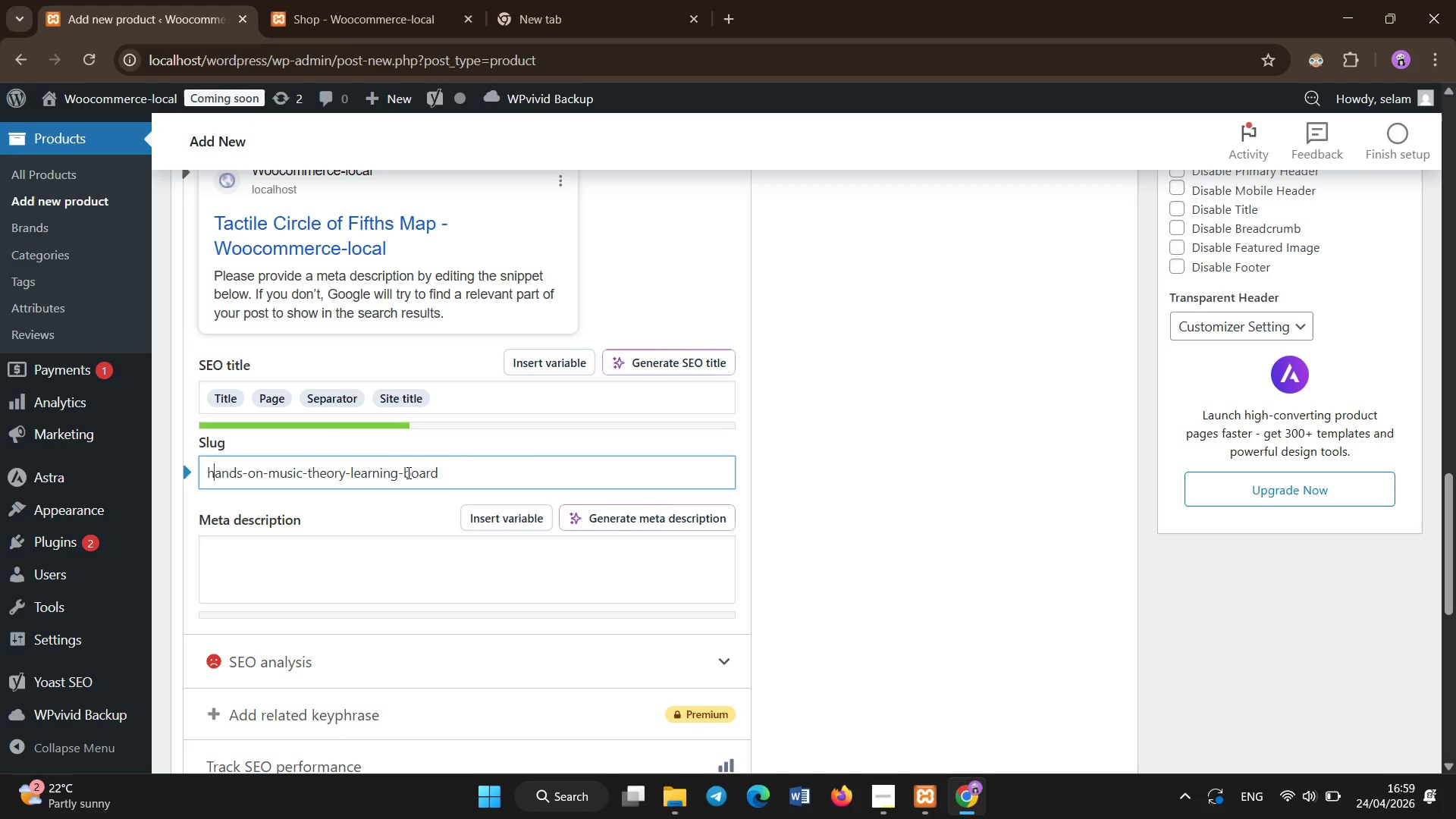 
key(H)
 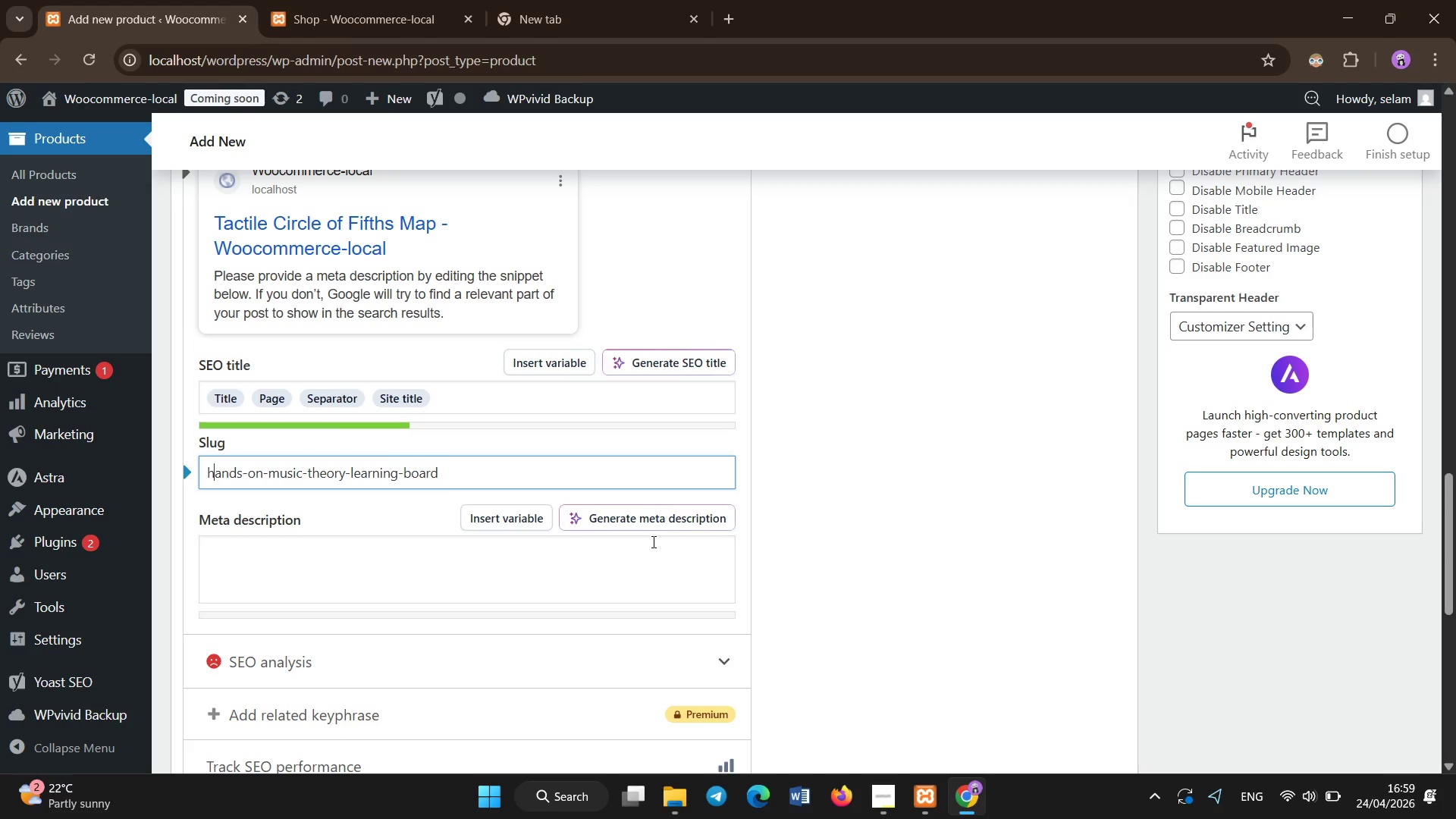 
scroll: coordinate [937, 634], scroll_direction: up, amount: 10.0
 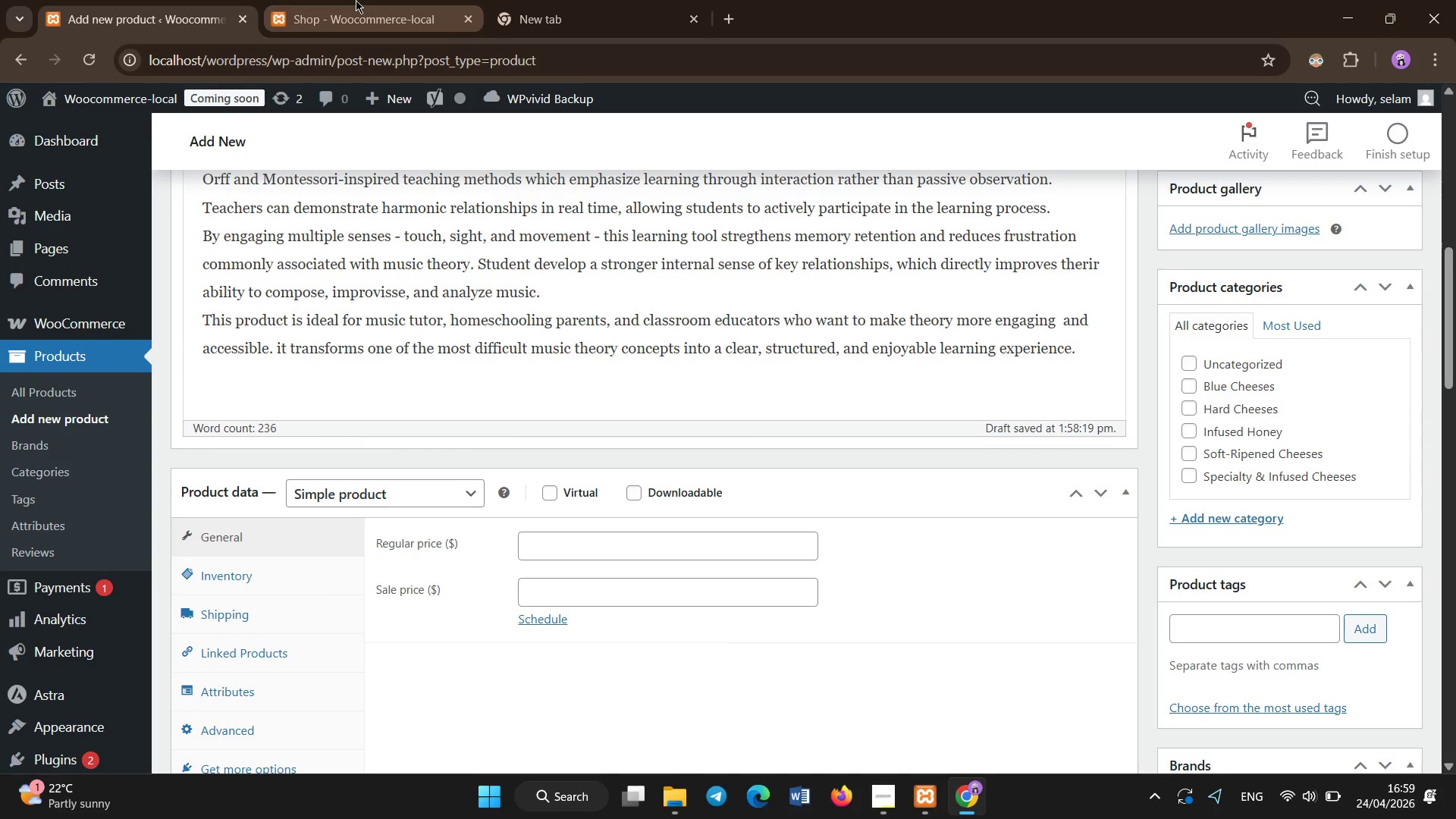 
left_click([352, 0])
 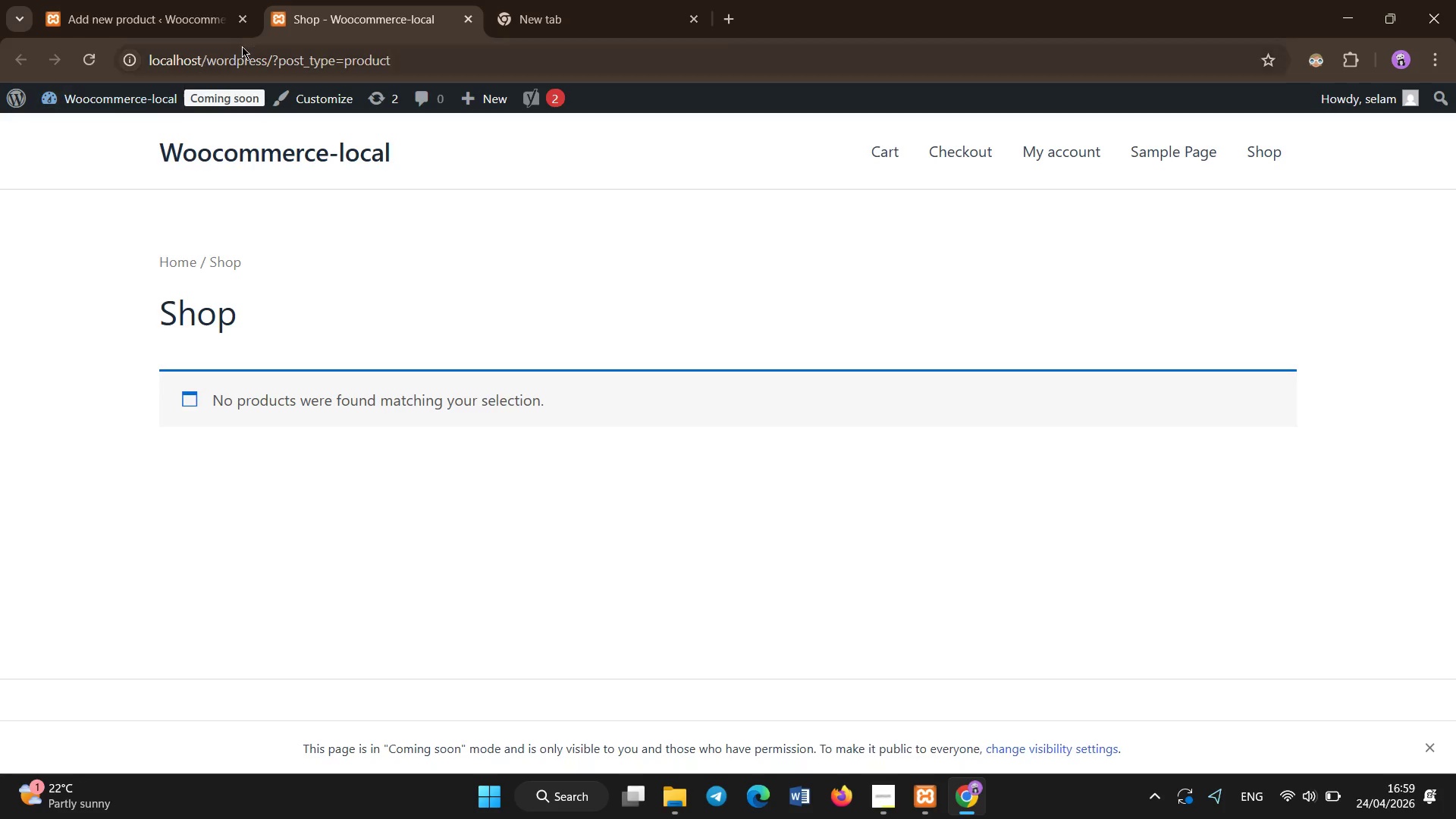 
left_click([208, 18])
 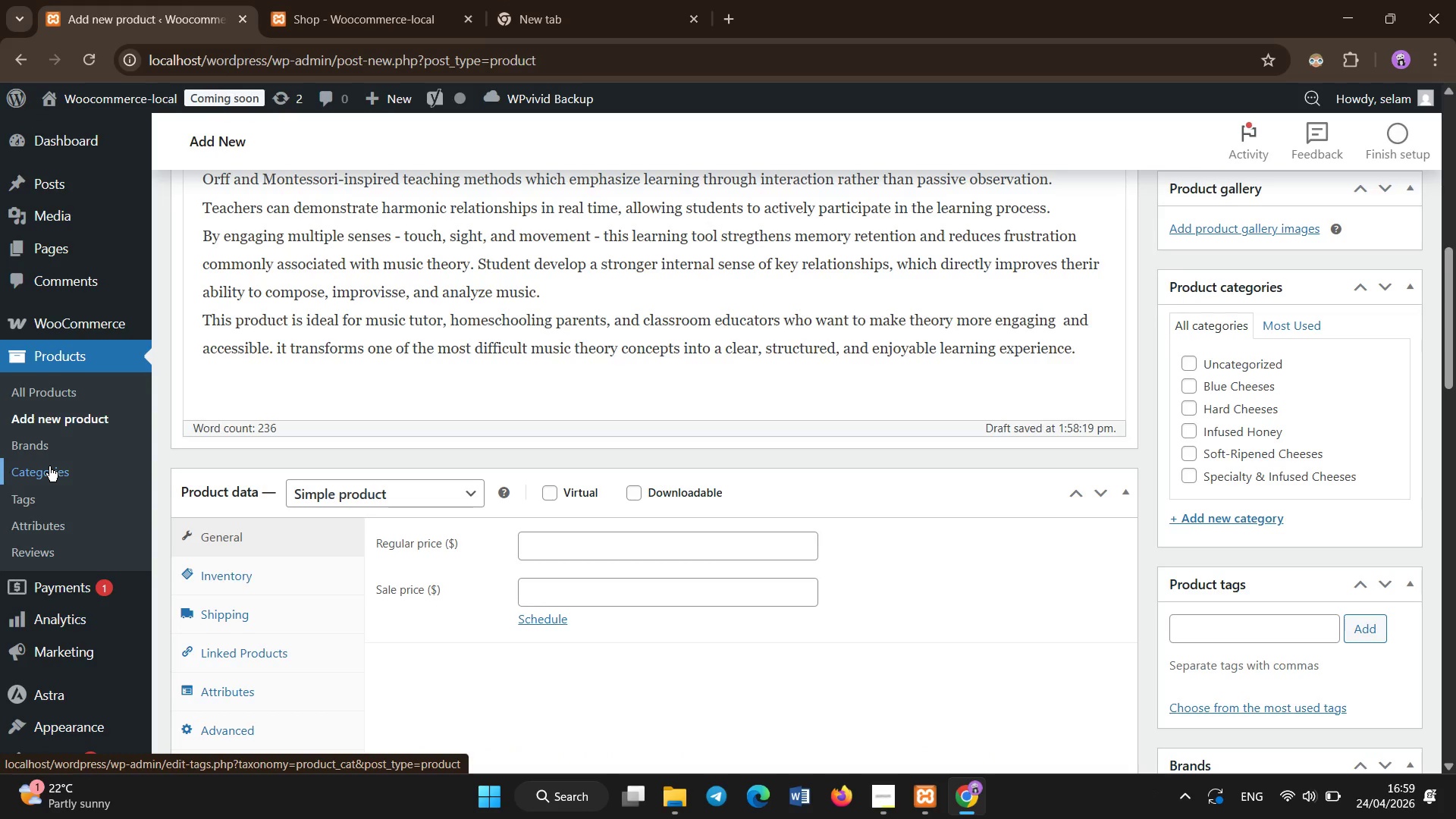 
right_click([49, 466])
 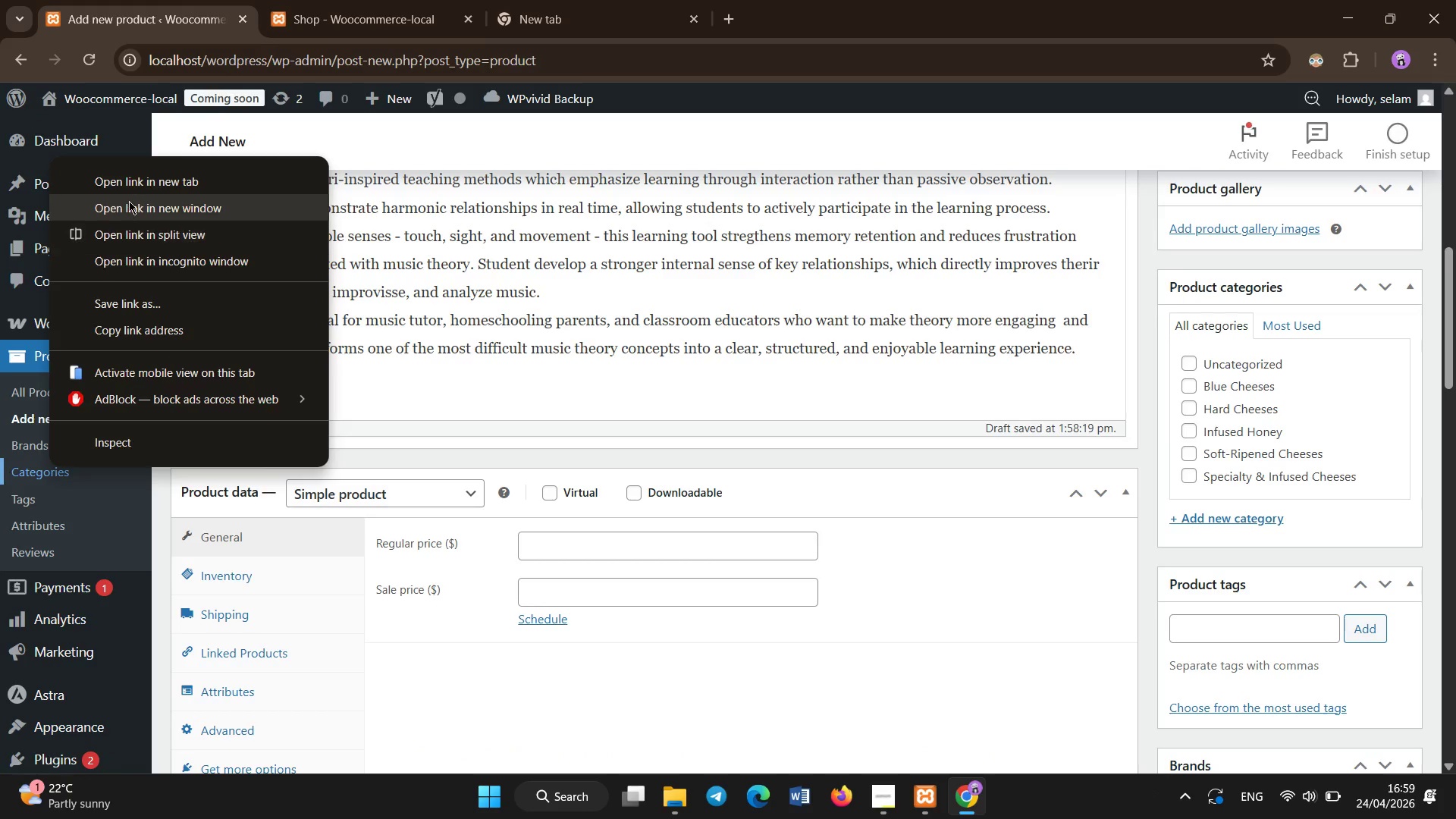 
left_click([133, 187])
 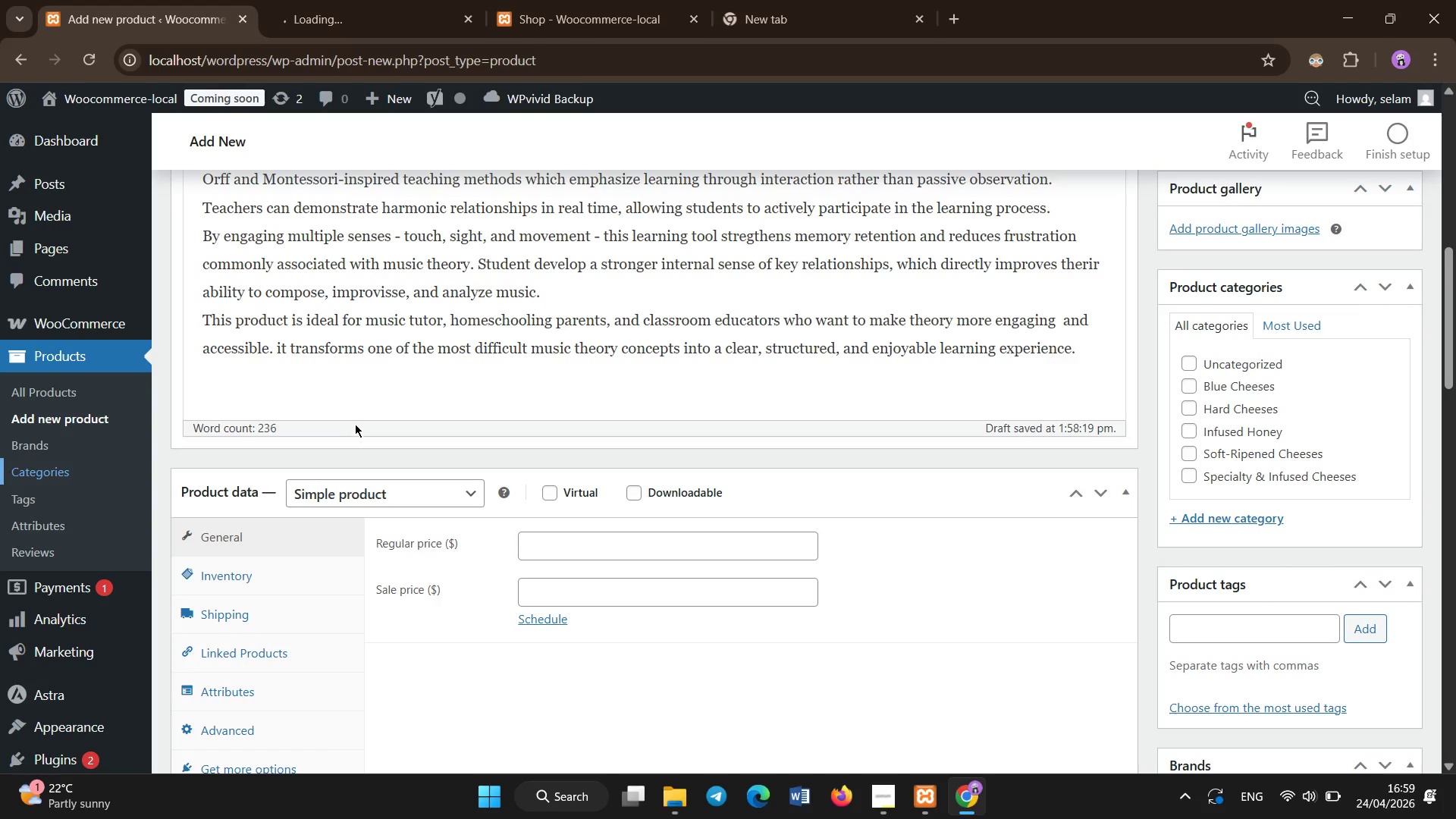 
wait(10.33)
 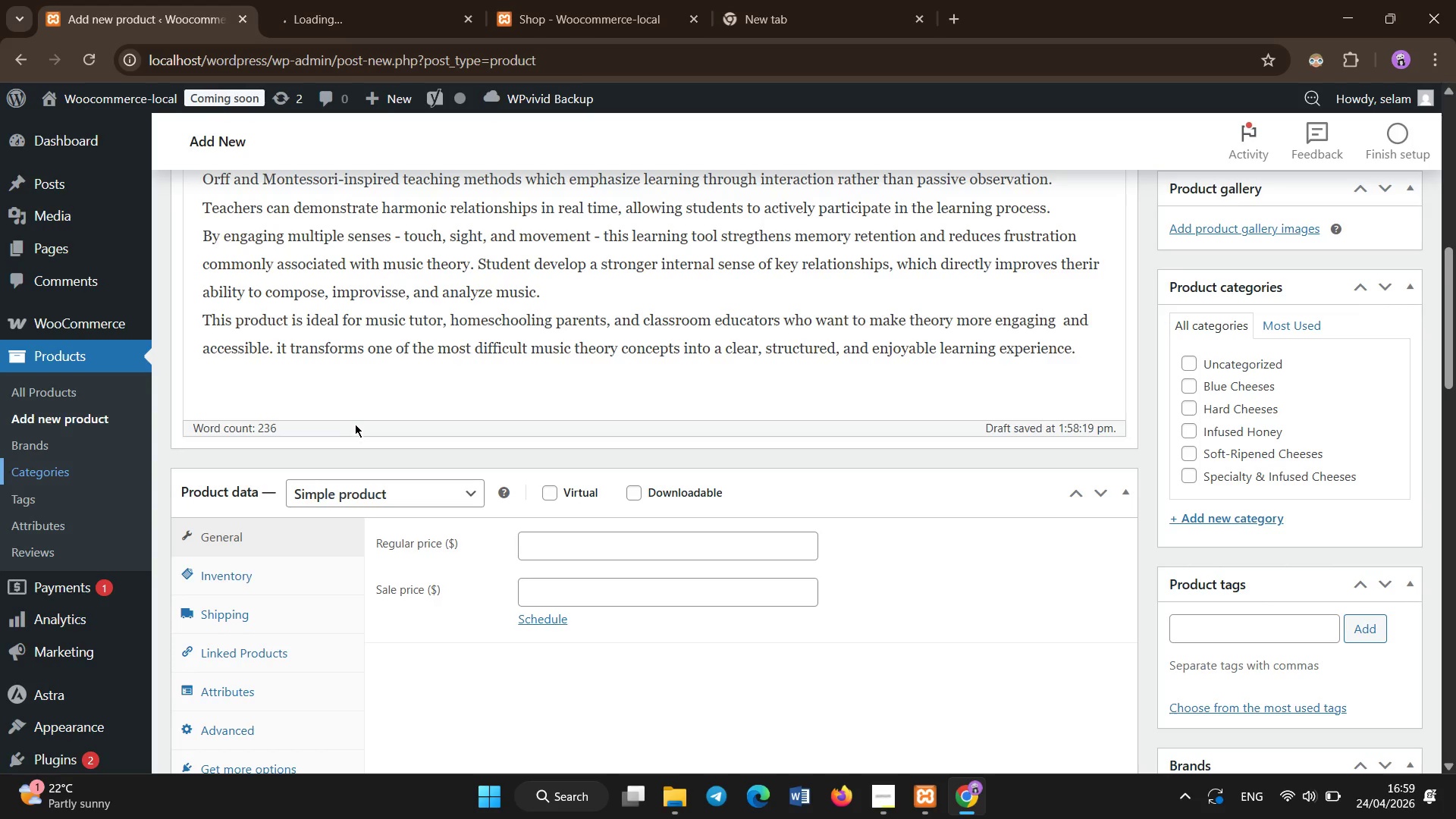 
left_click([895, 792])